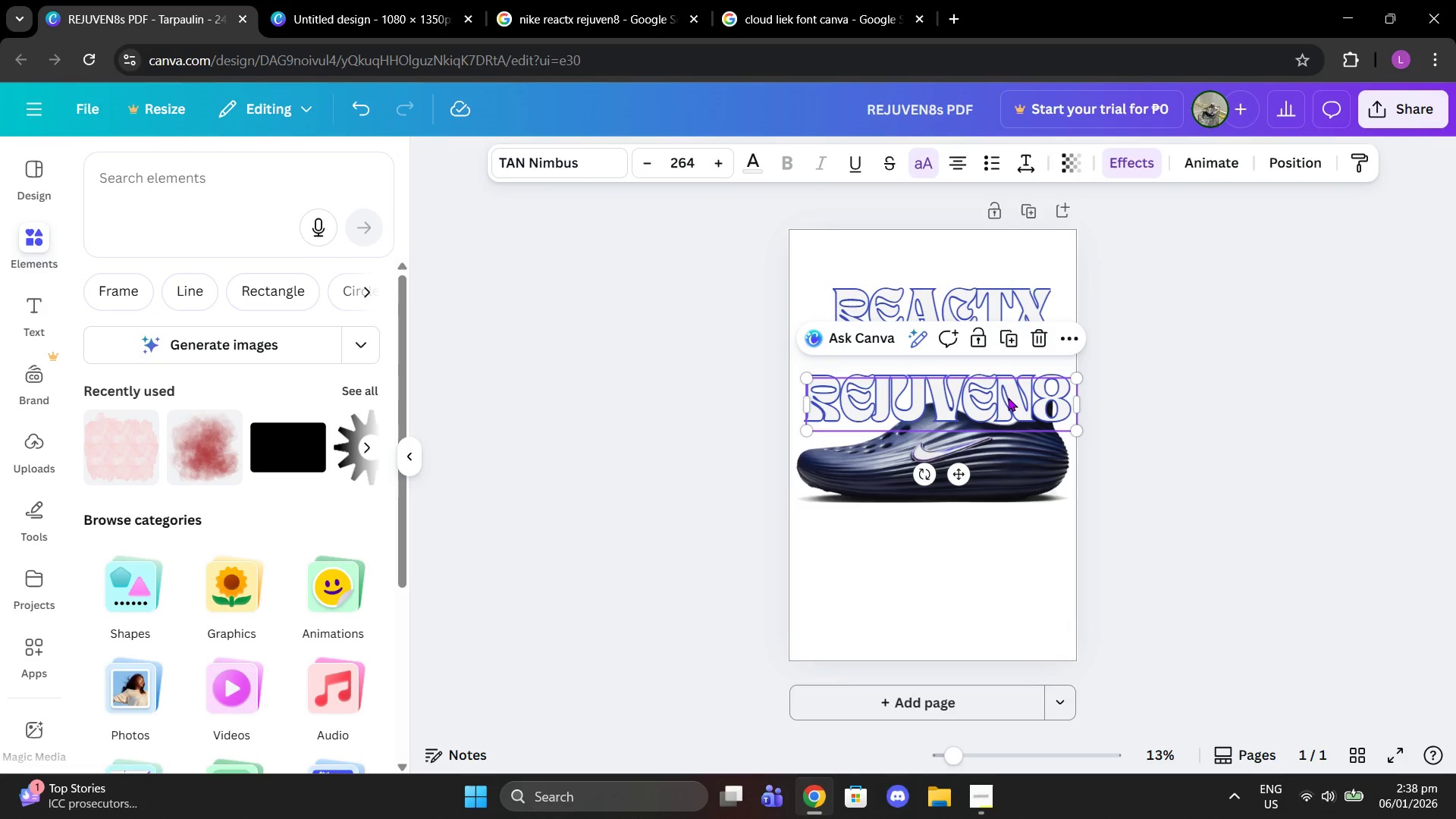 
left_click_drag(start_coordinate=[1008, 397], to_coordinate=[1000, 397])
 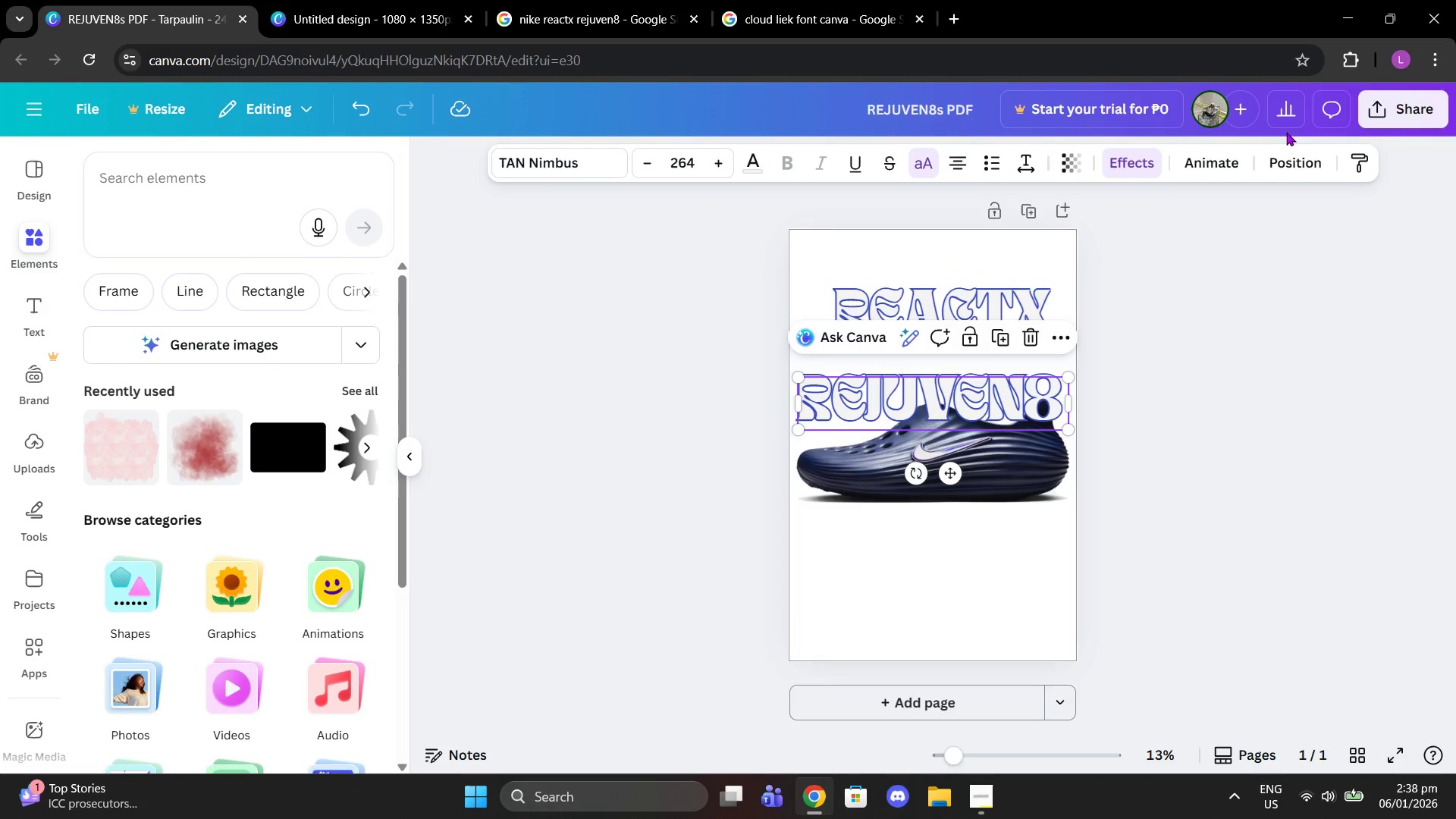 
left_click([1298, 162])
 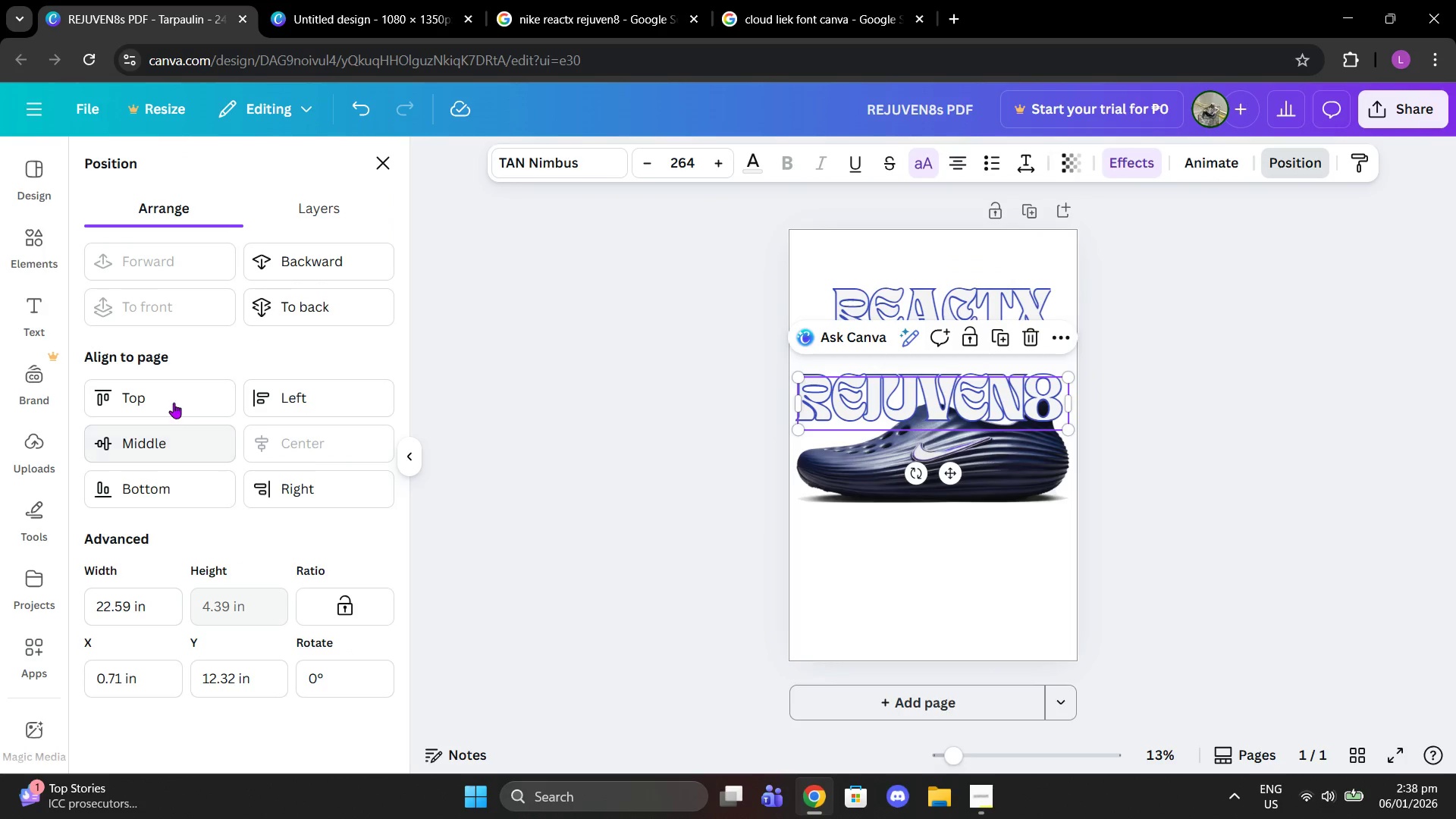 
left_click([278, 310])
 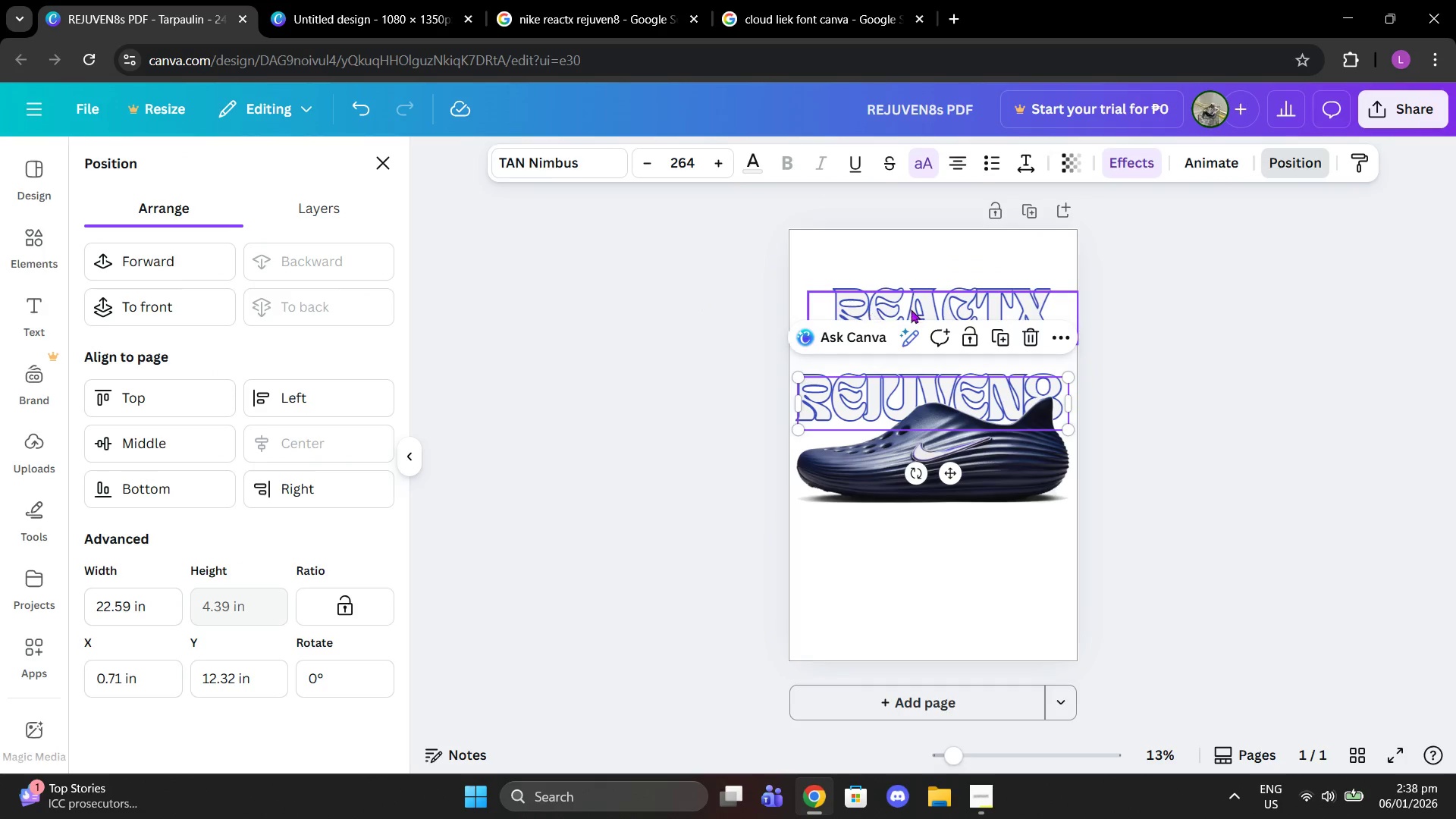 
left_click_drag(start_coordinate=[1034, 290], to_coordinate=[1017, 312])
 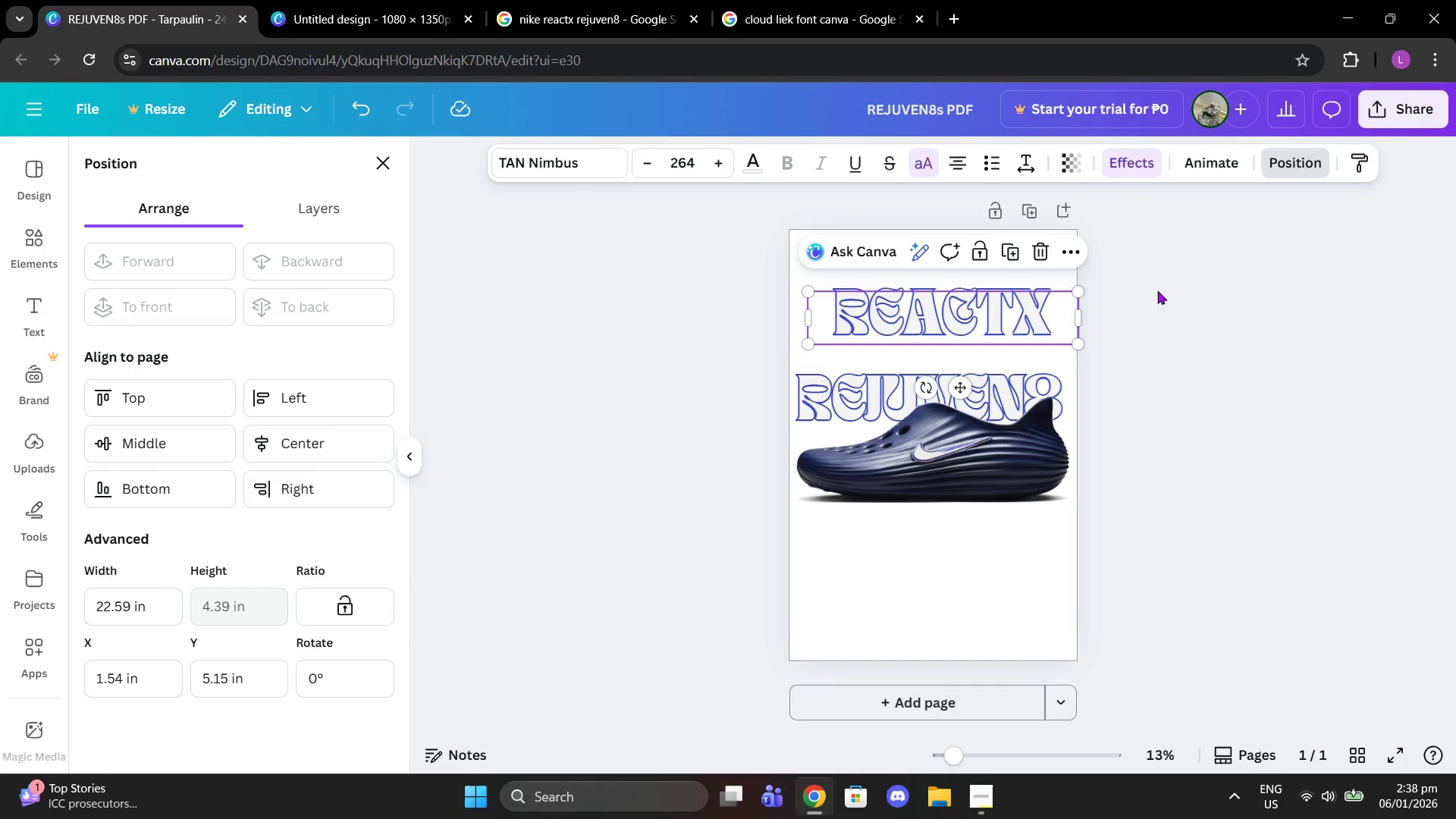 
left_click([1157, 290])
 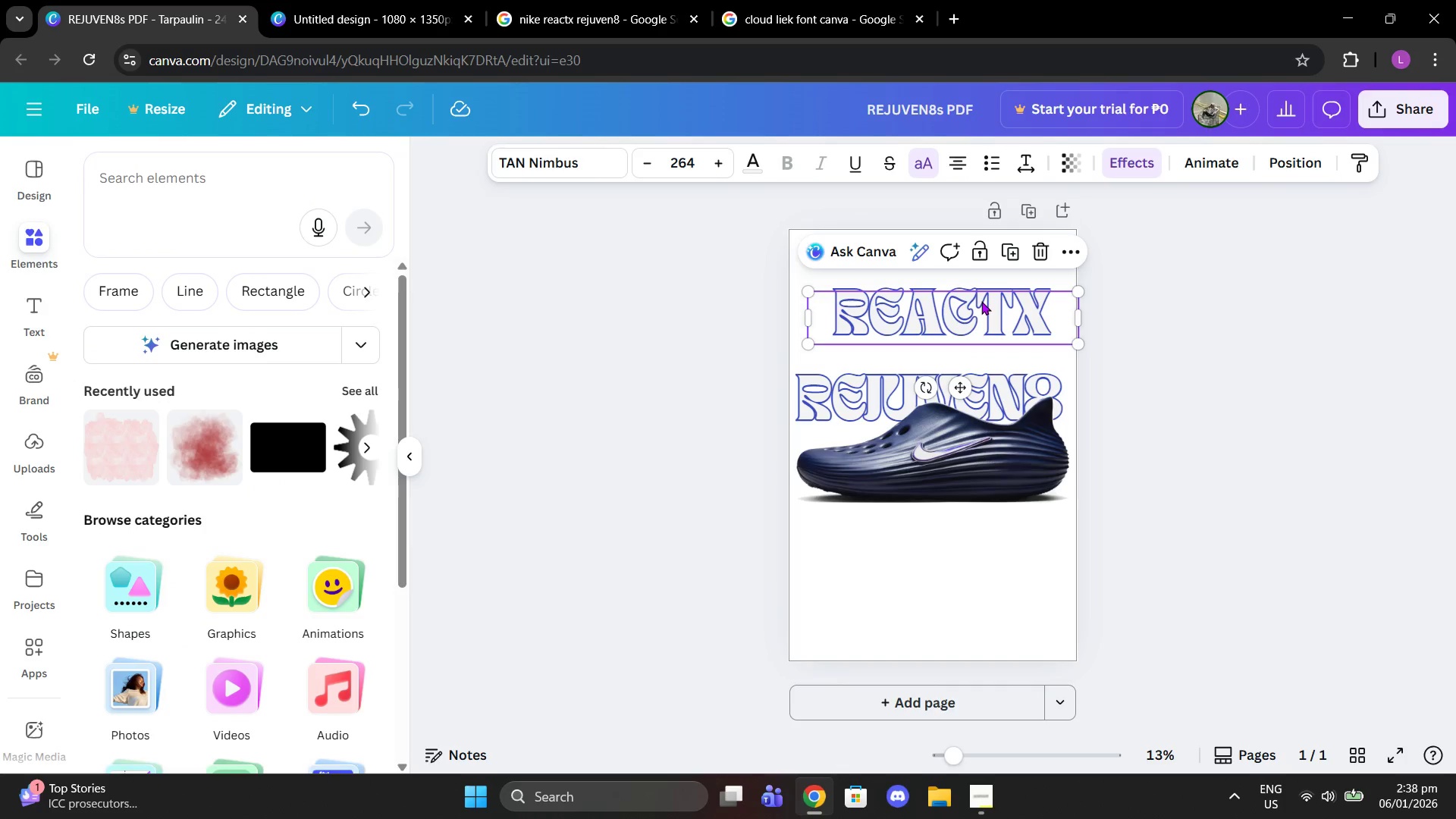 
left_click_drag(start_coordinate=[1205, 310], to_coordinate=[1200, 311])
 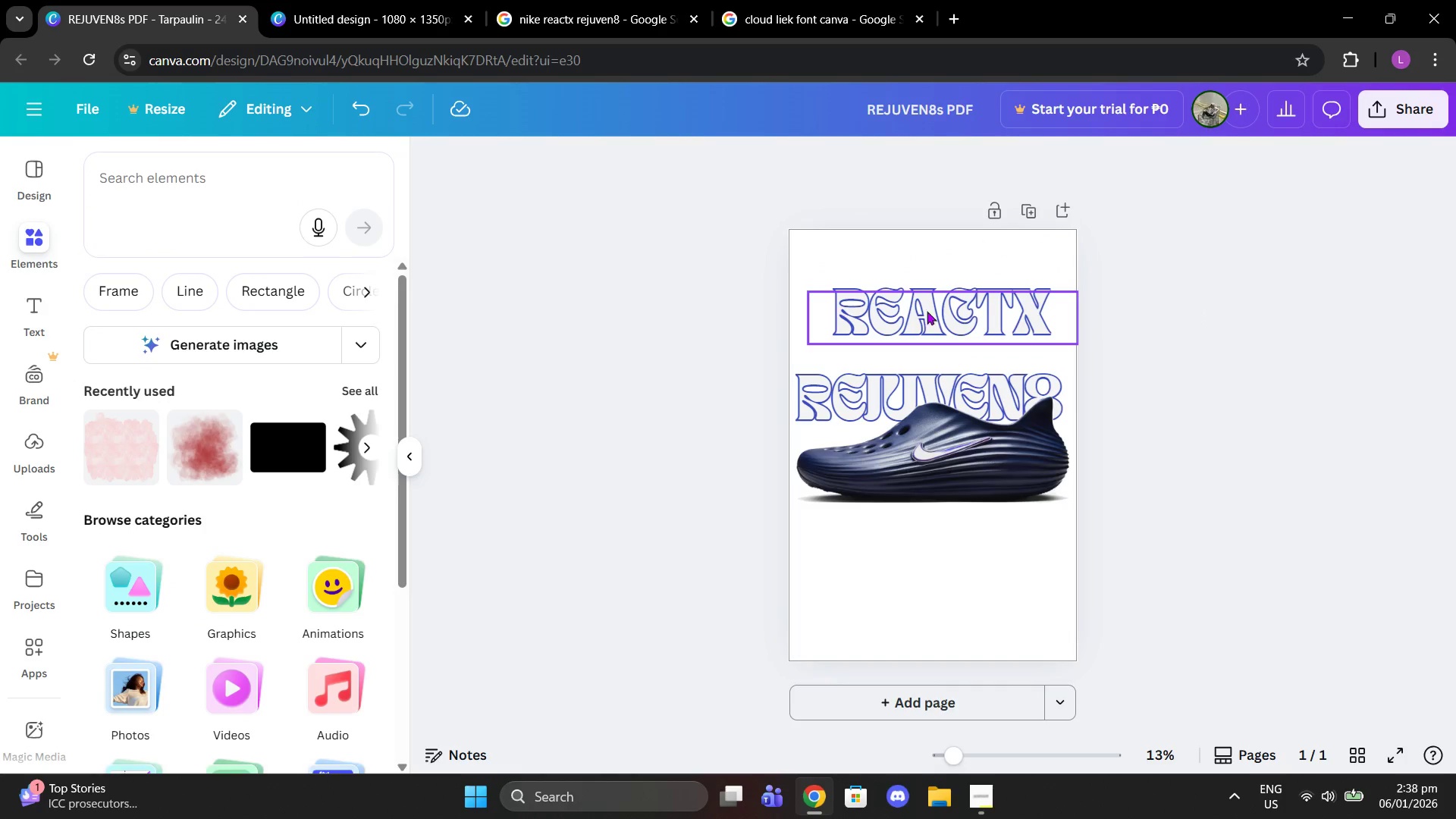 
left_click_drag(start_coordinate=[940, 303], to_coordinate=[931, 337])
 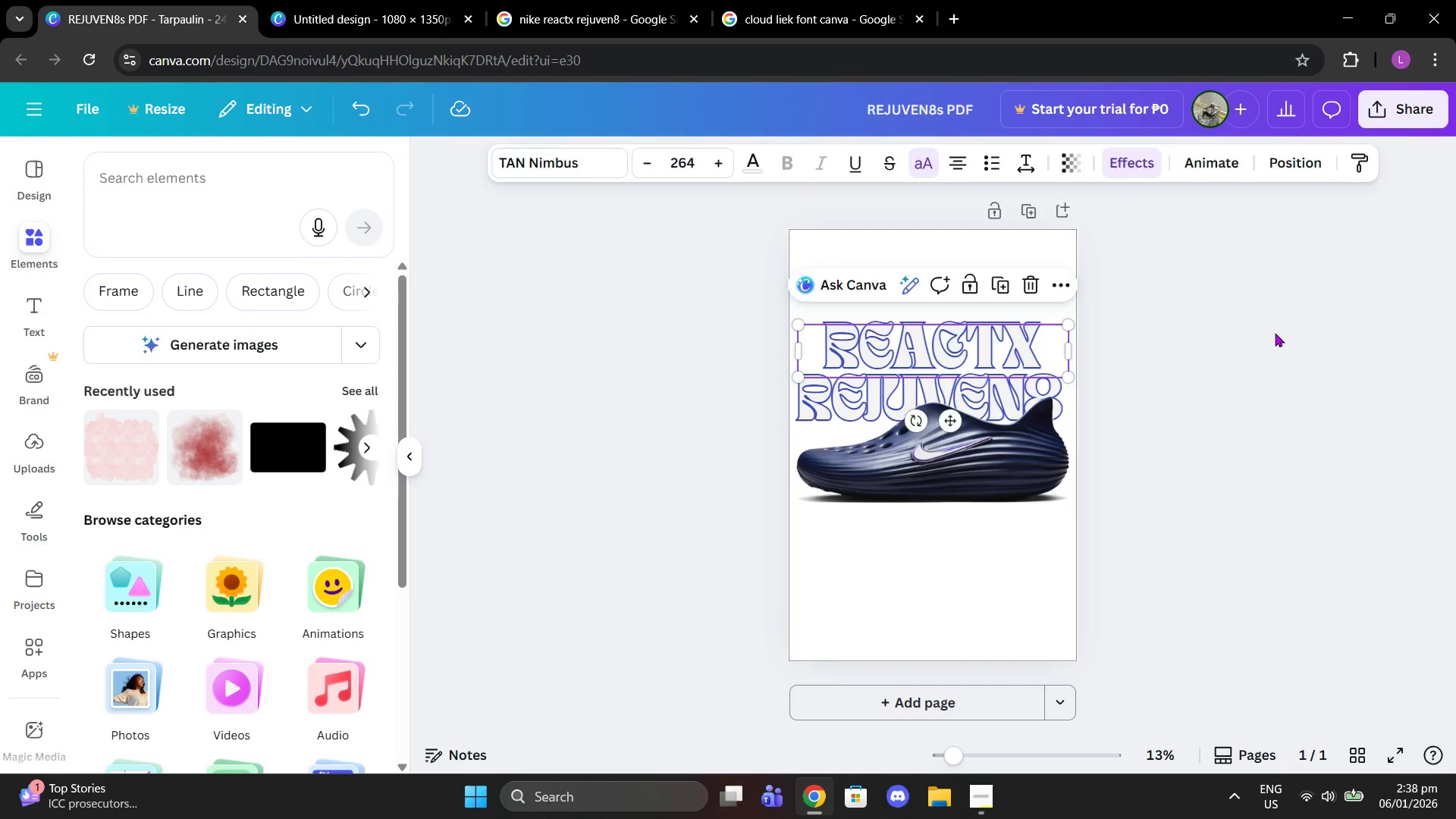 
double_click([1275, 333])
 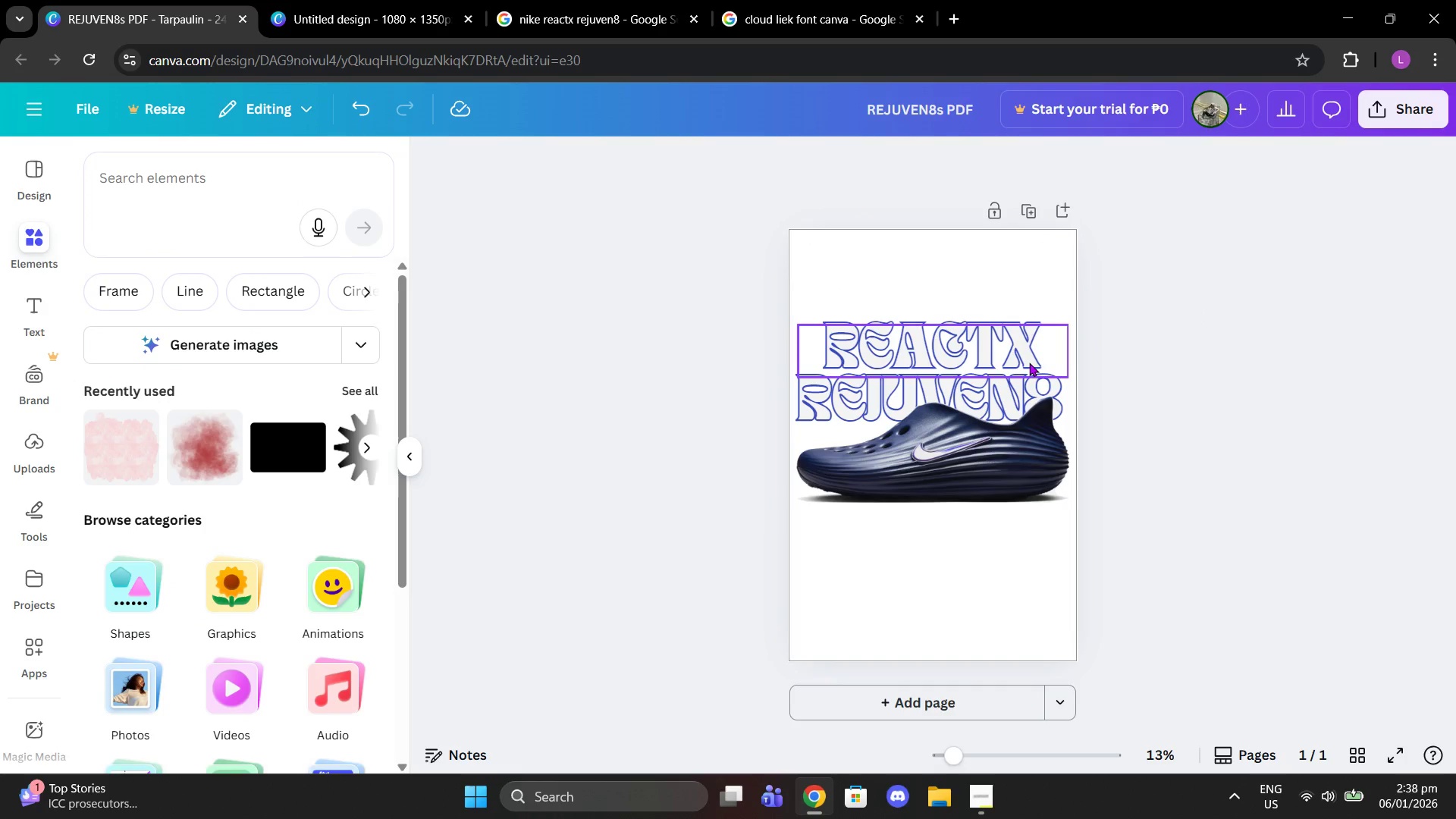 
left_click_drag(start_coordinate=[1032, 331], to_coordinate=[1024, 281])
 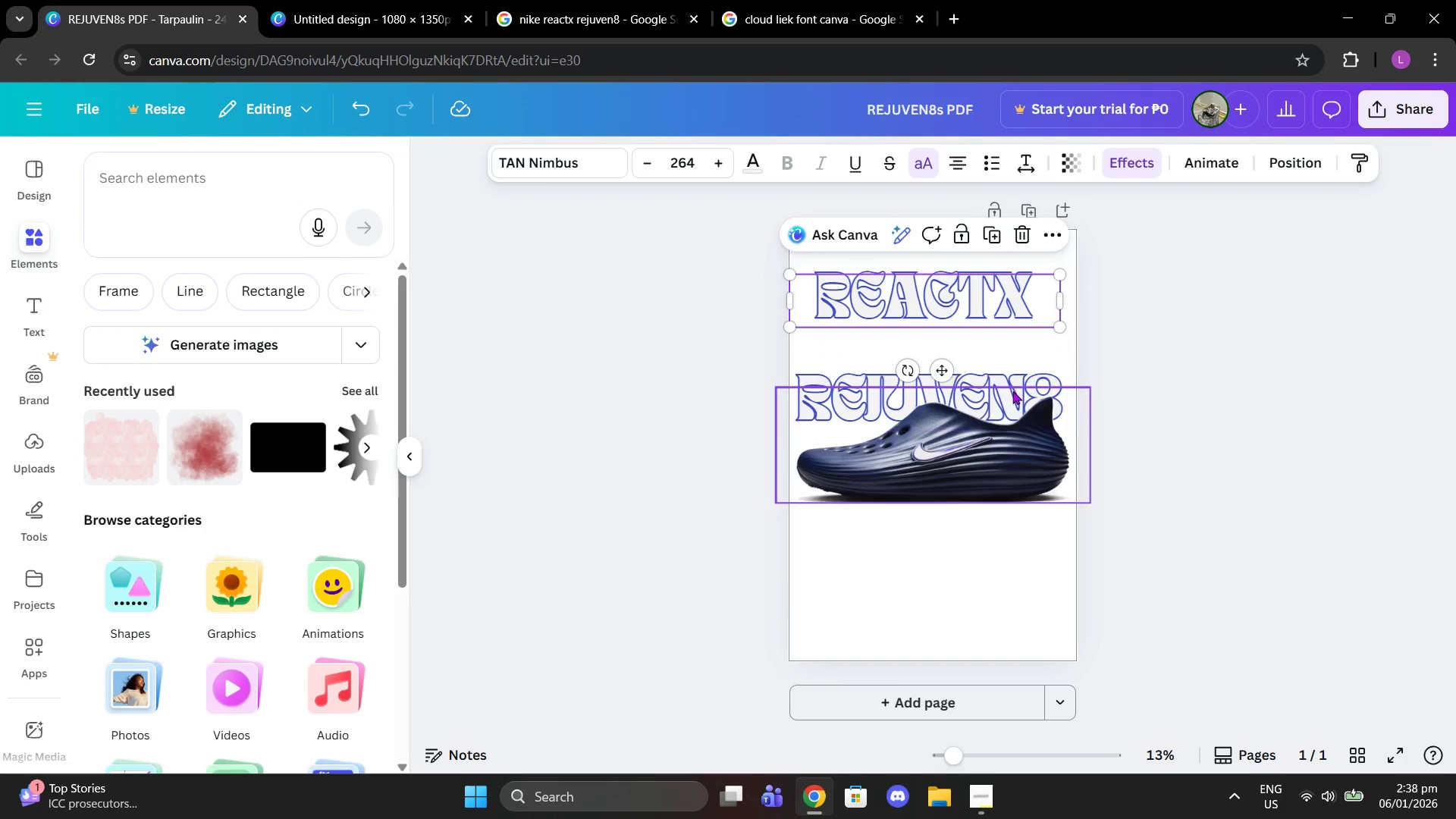 
left_click([1012, 391])
 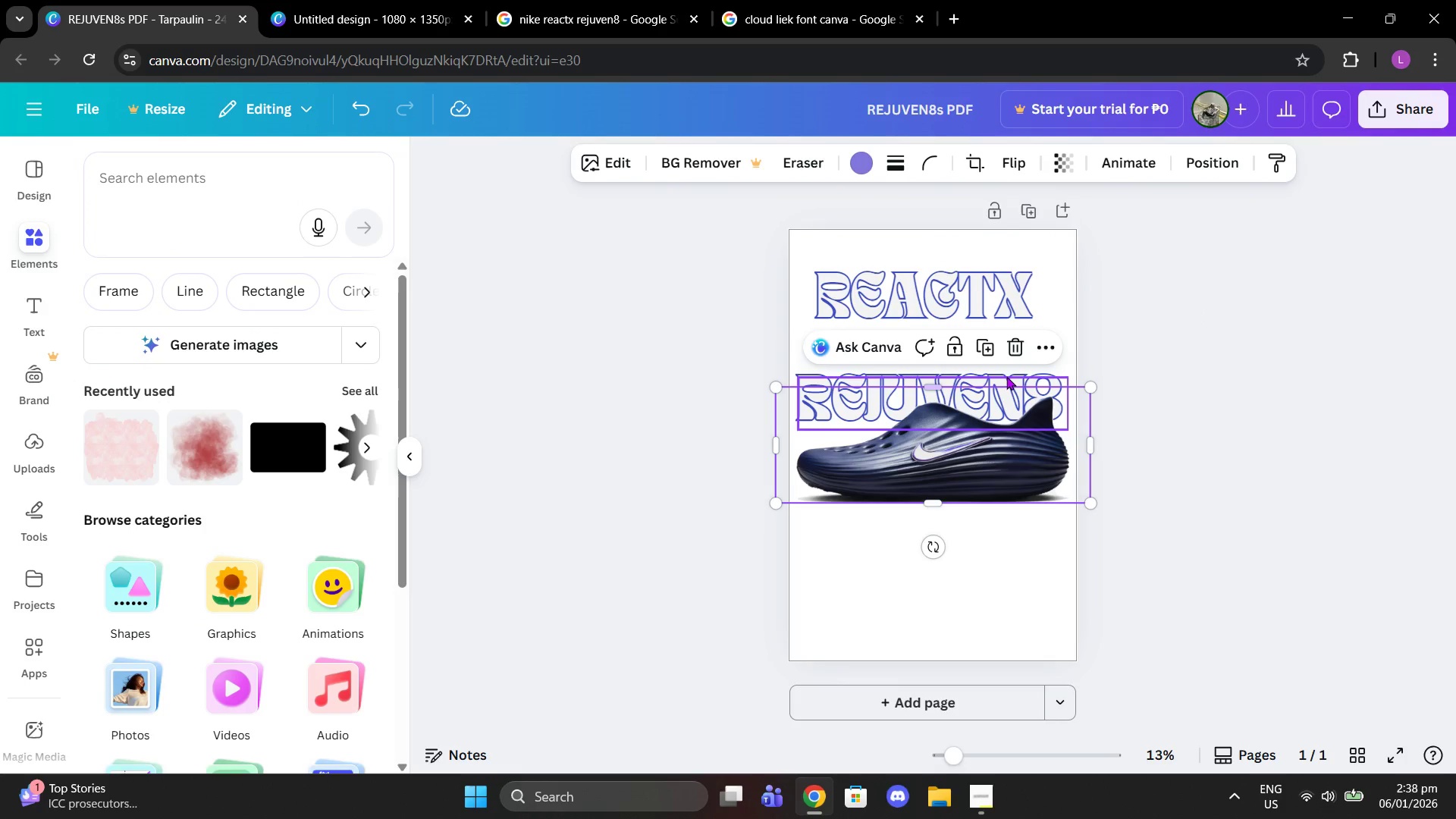 
left_click([1006, 375])
 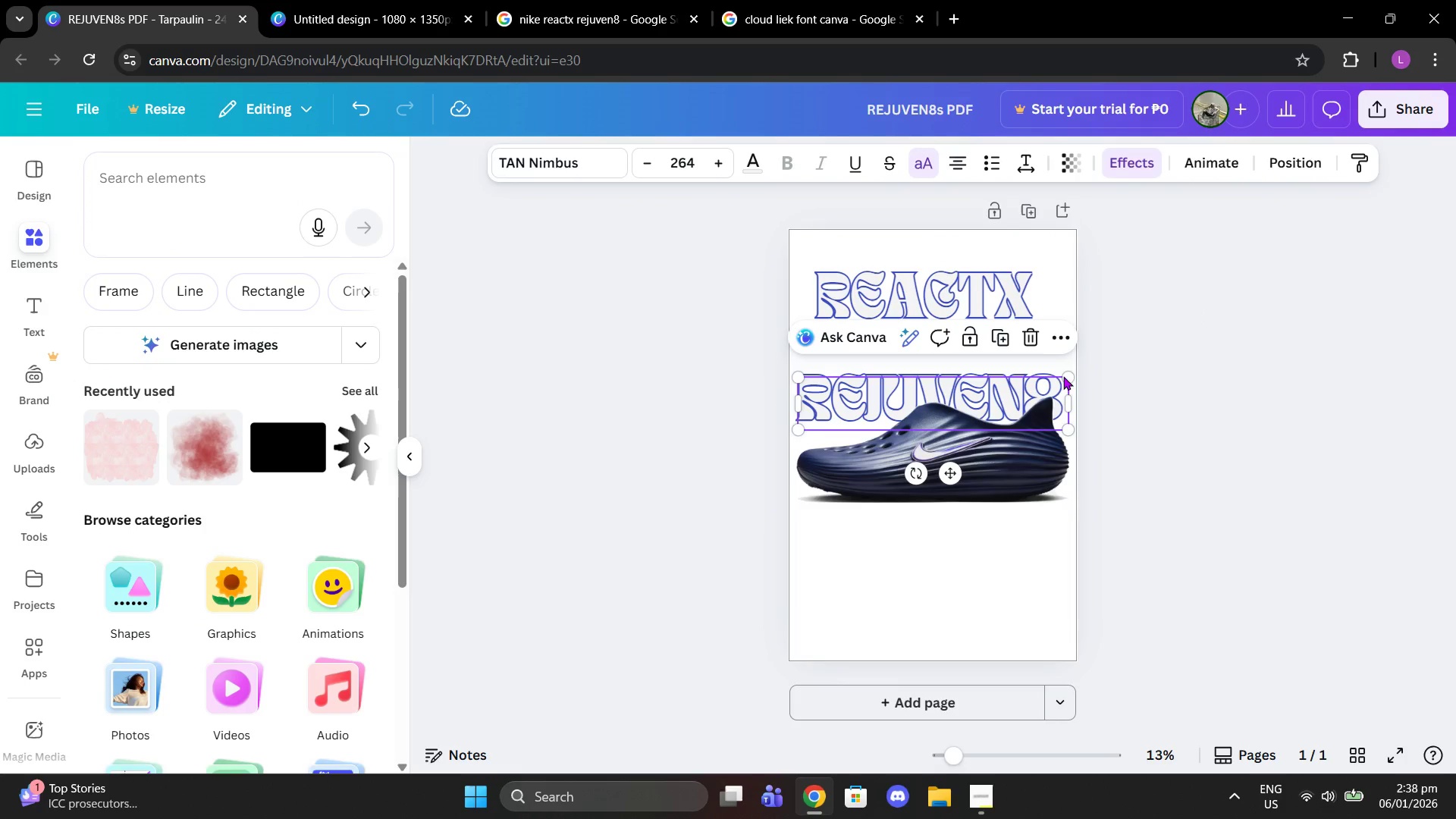 
left_click_drag(start_coordinate=[1065, 376], to_coordinate=[1054, 344])
 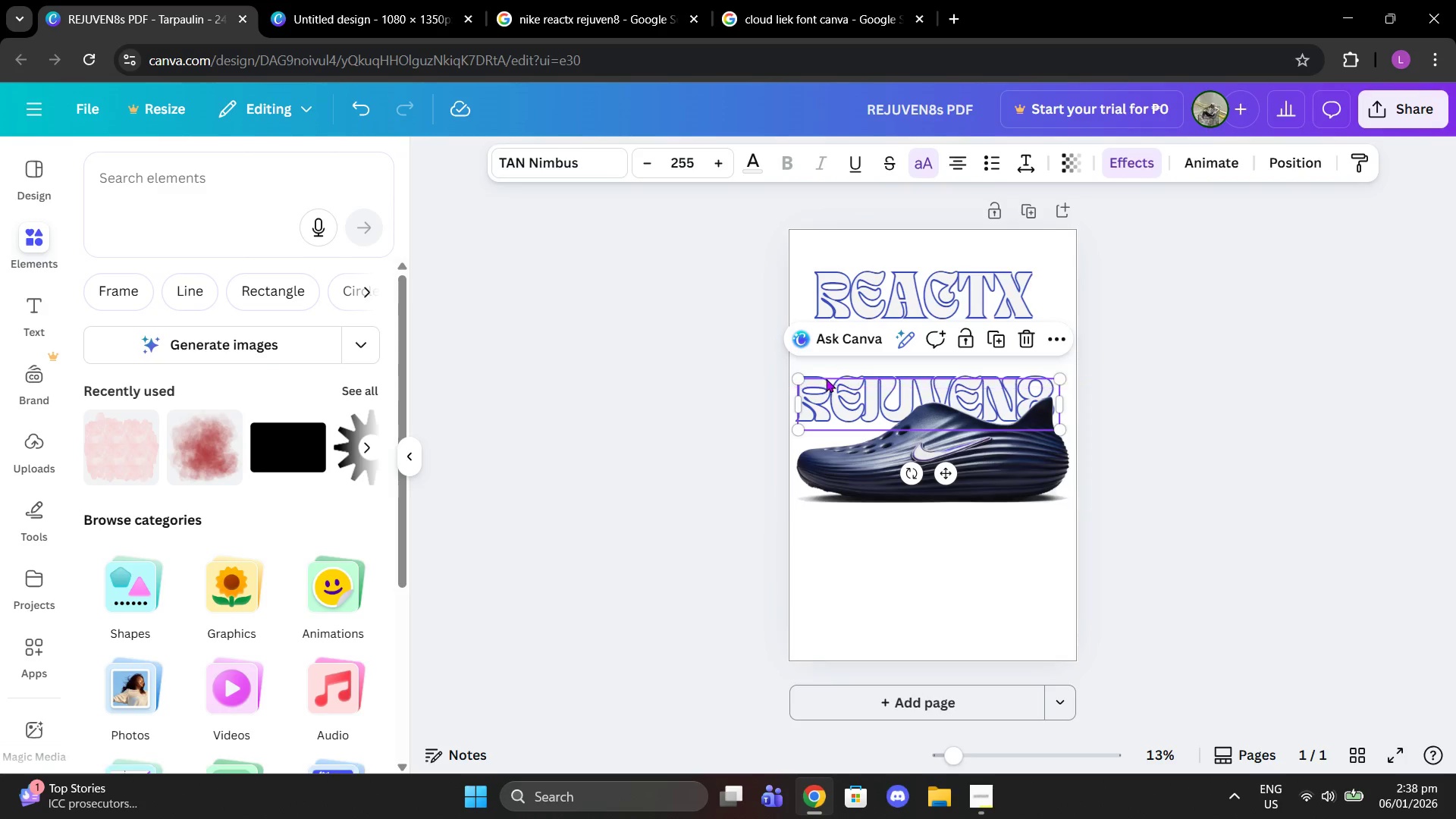 
left_click_drag(start_coordinate=[826, 378], to_coordinate=[824, 353])
 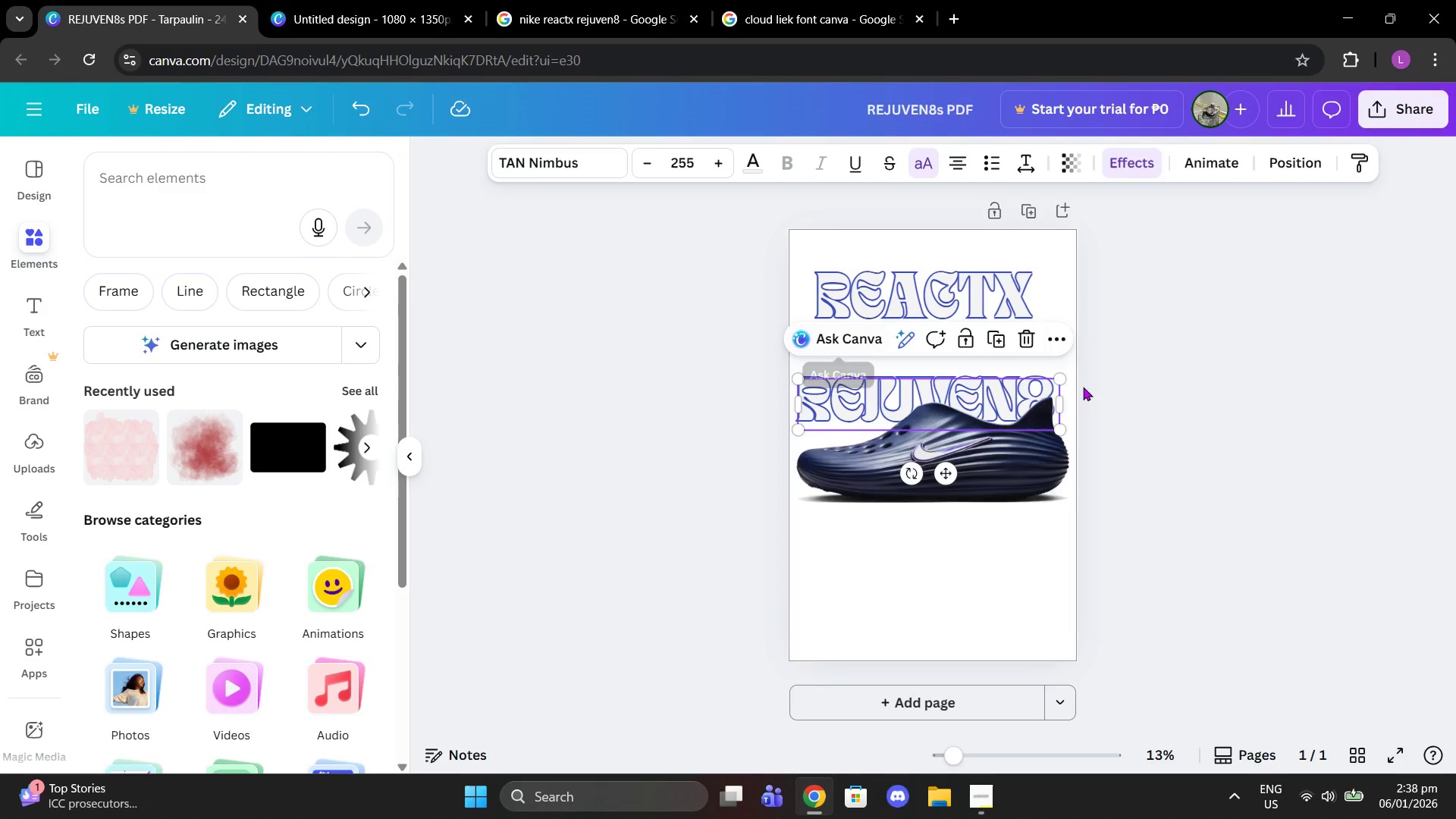 
left_click([1097, 388])
 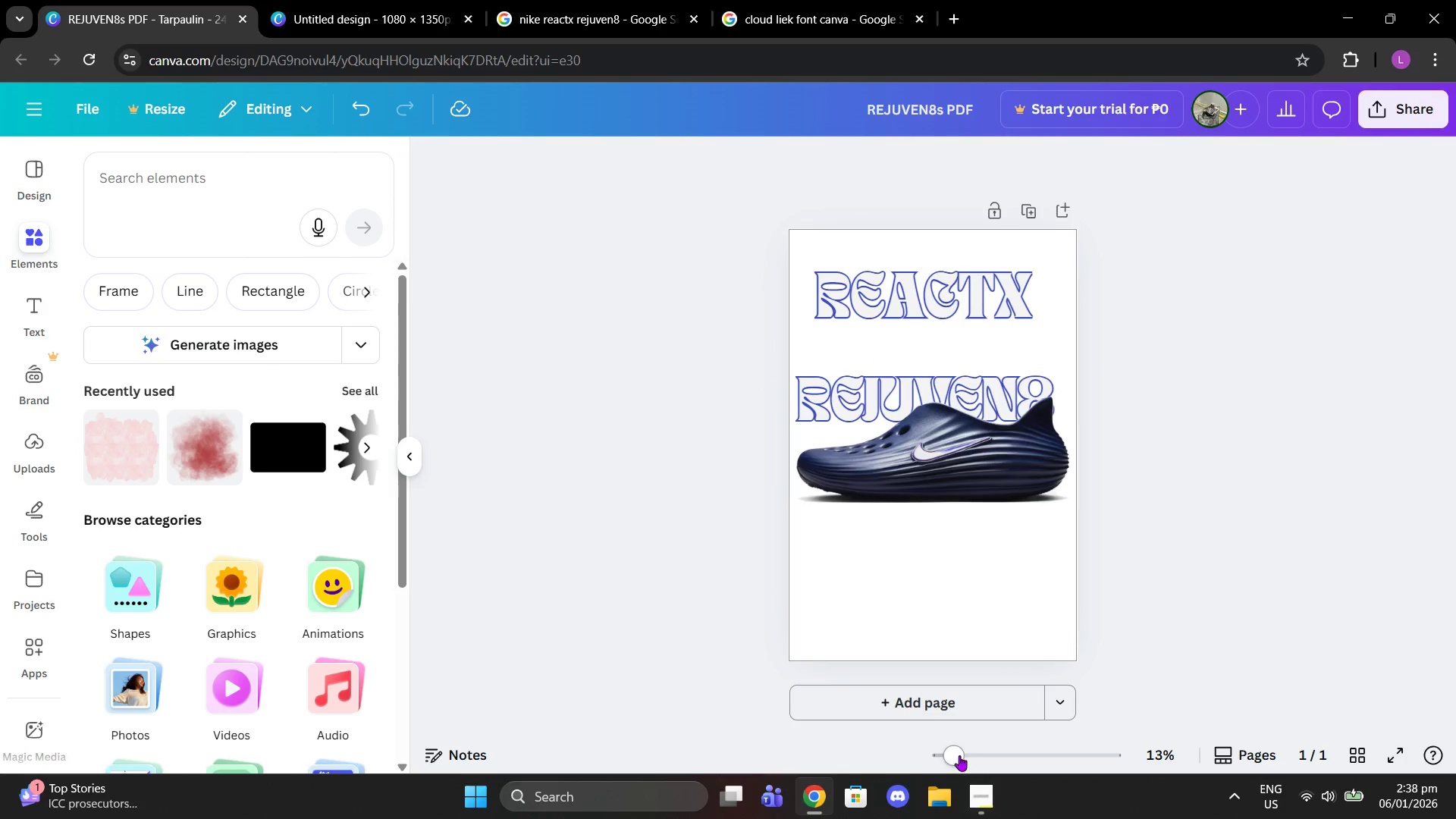 
left_click_drag(start_coordinate=[968, 756], to_coordinate=[984, 758])
 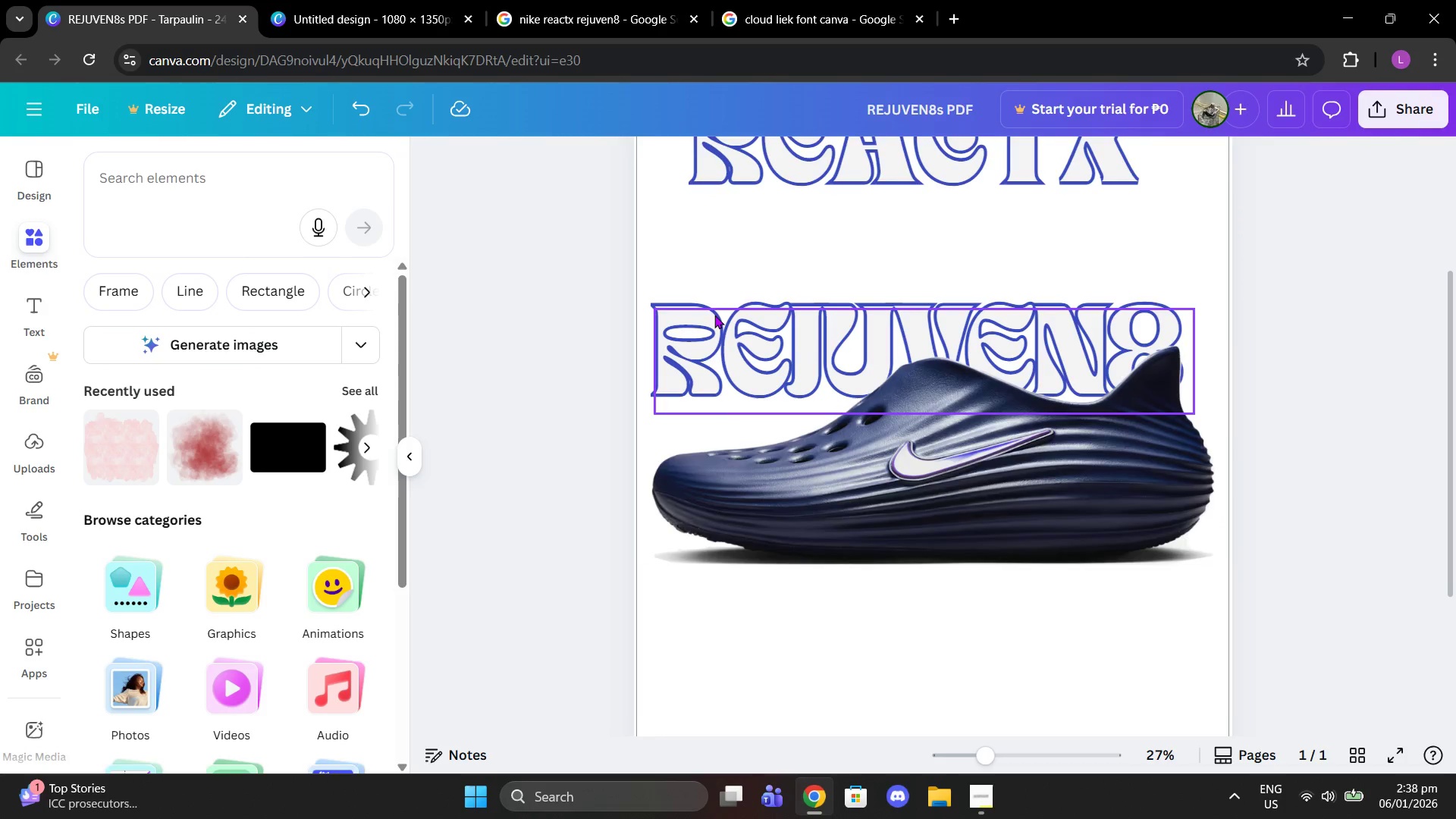 
left_click([714, 315])
 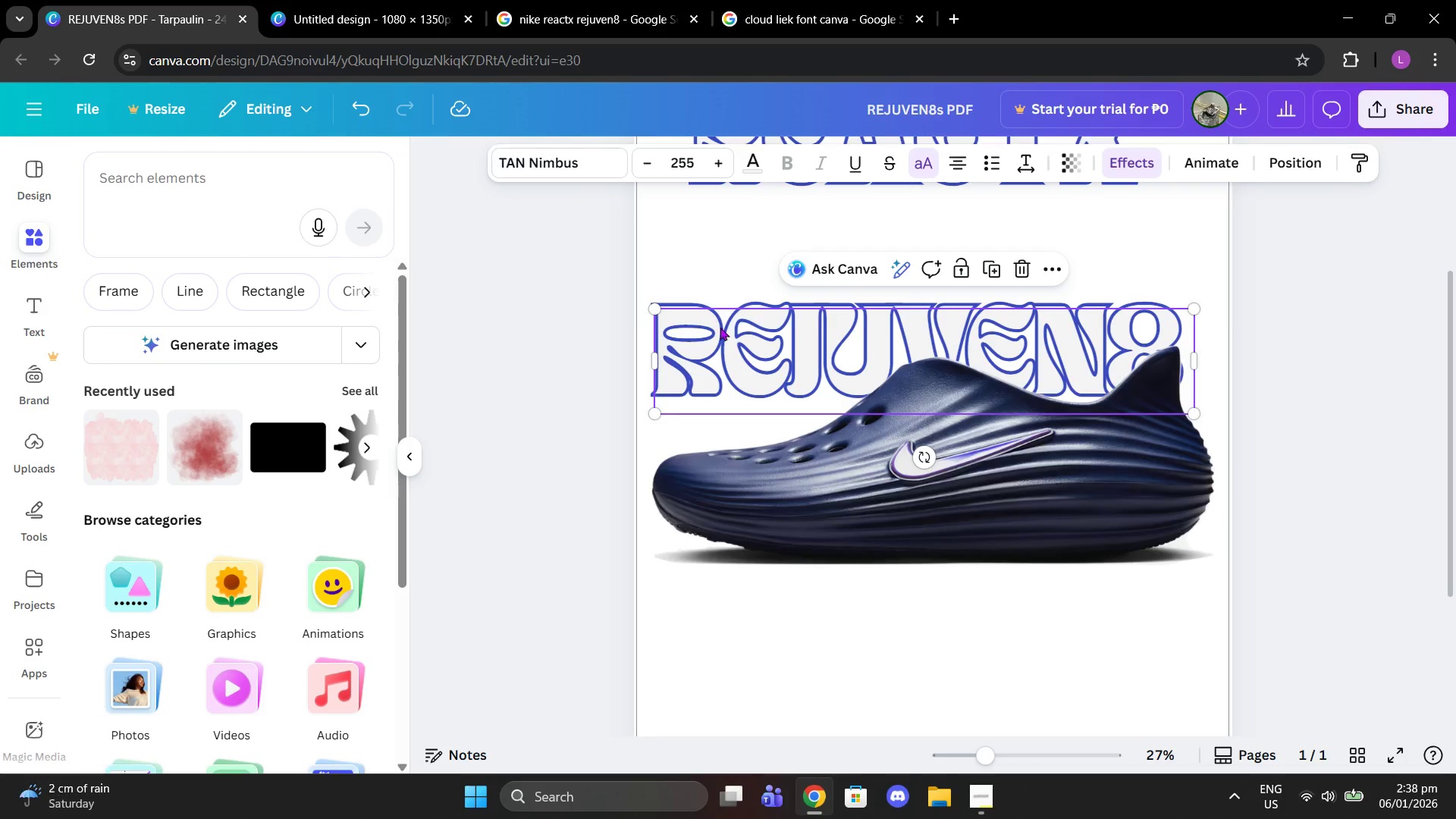 
left_click_drag(start_coordinate=[722, 329], to_coordinate=[704, 231])
 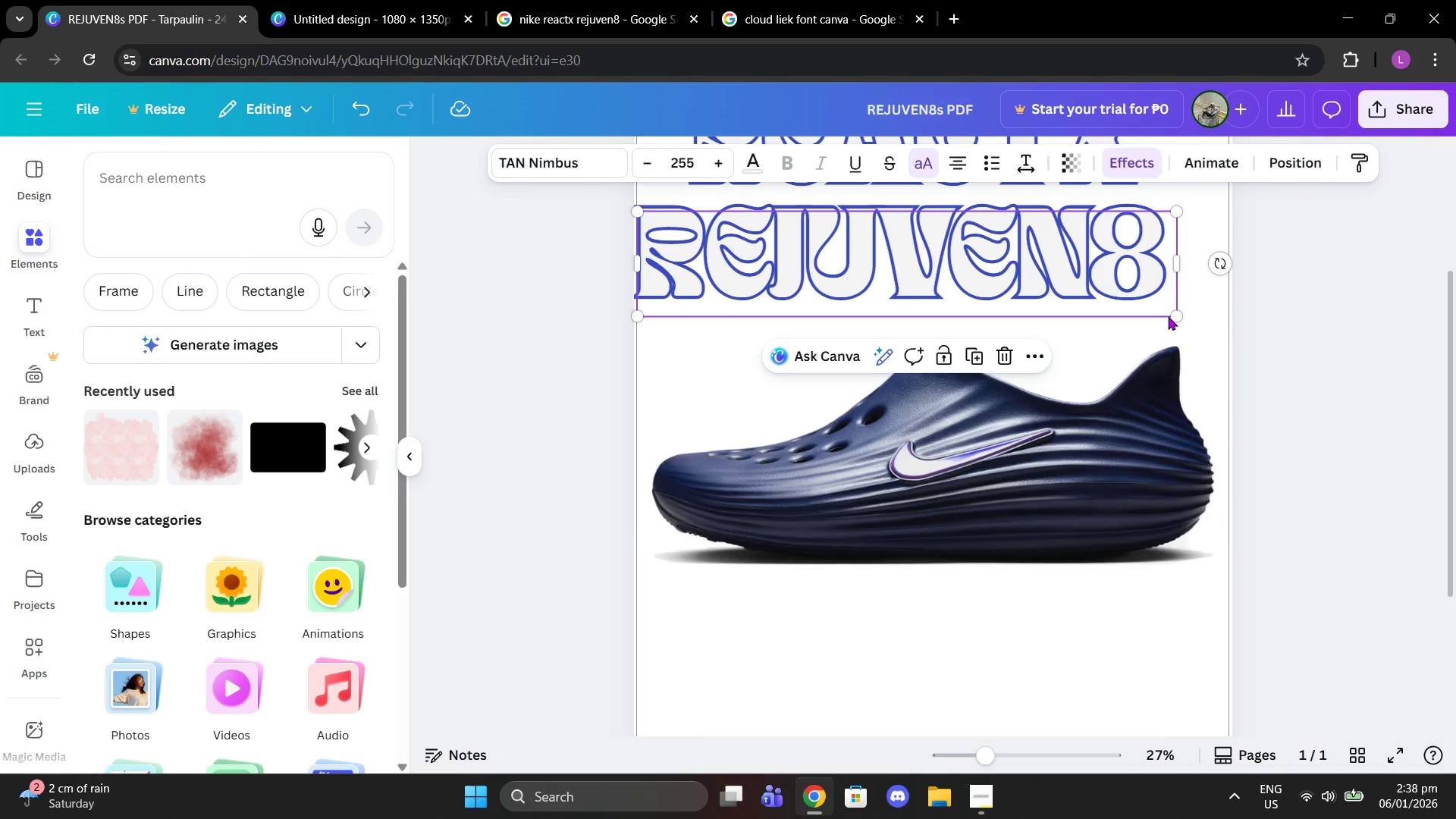 
left_click_drag(start_coordinate=[1179, 315], to_coordinate=[1225, 344])
 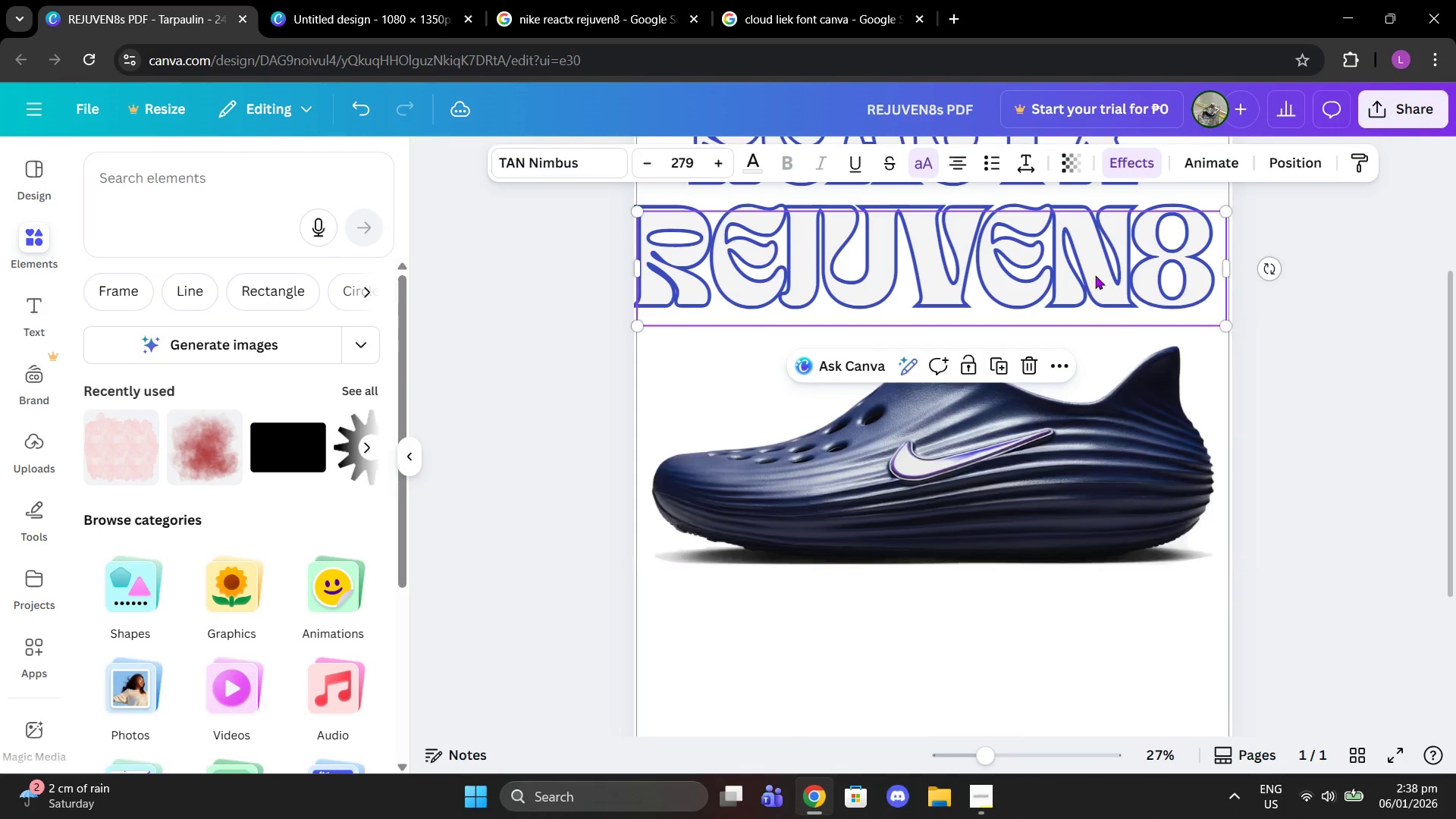 
left_click([1095, 275])
 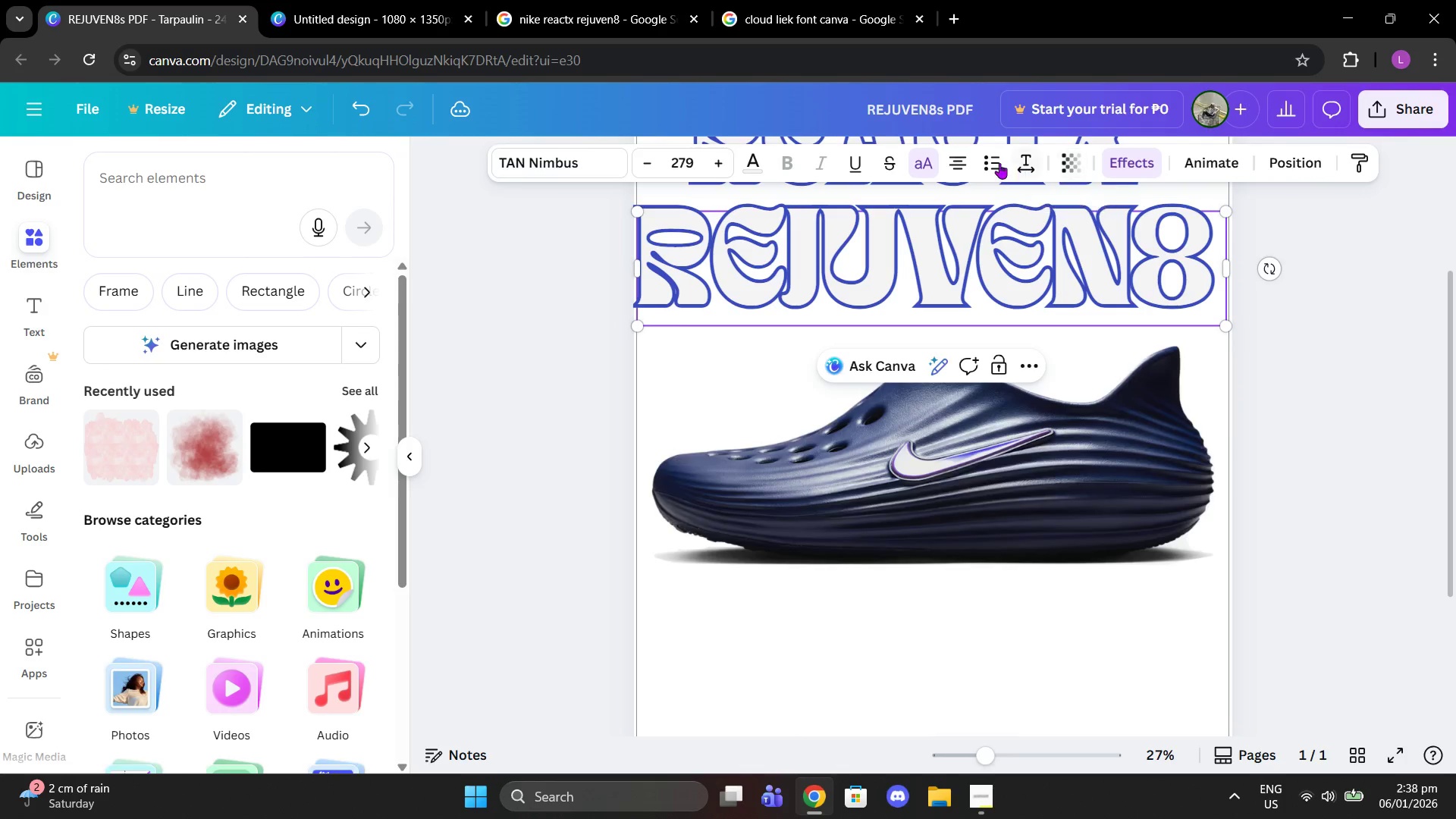 
left_click([959, 163])
 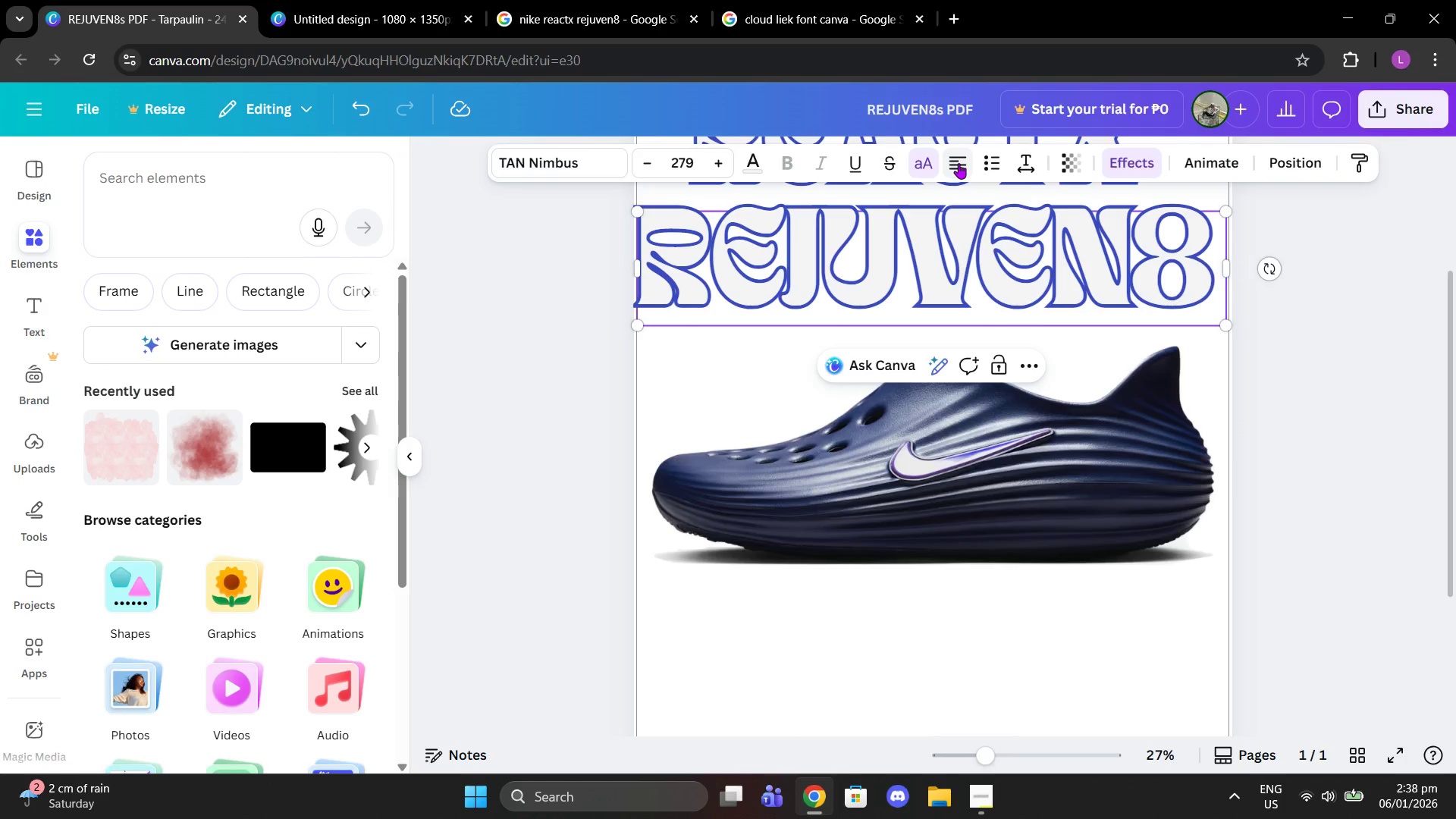 
left_click([959, 163])
 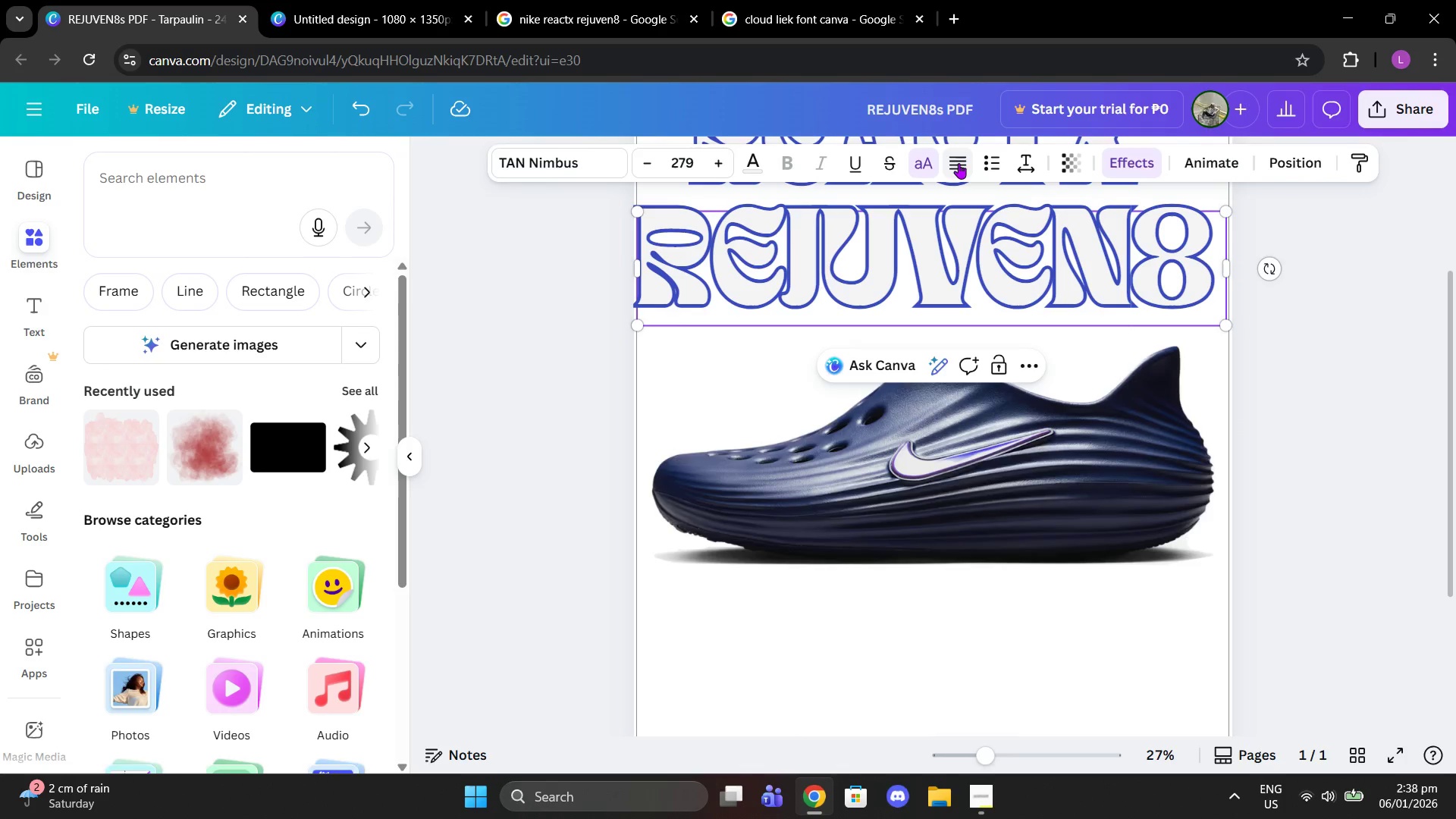 
left_click([959, 163])
 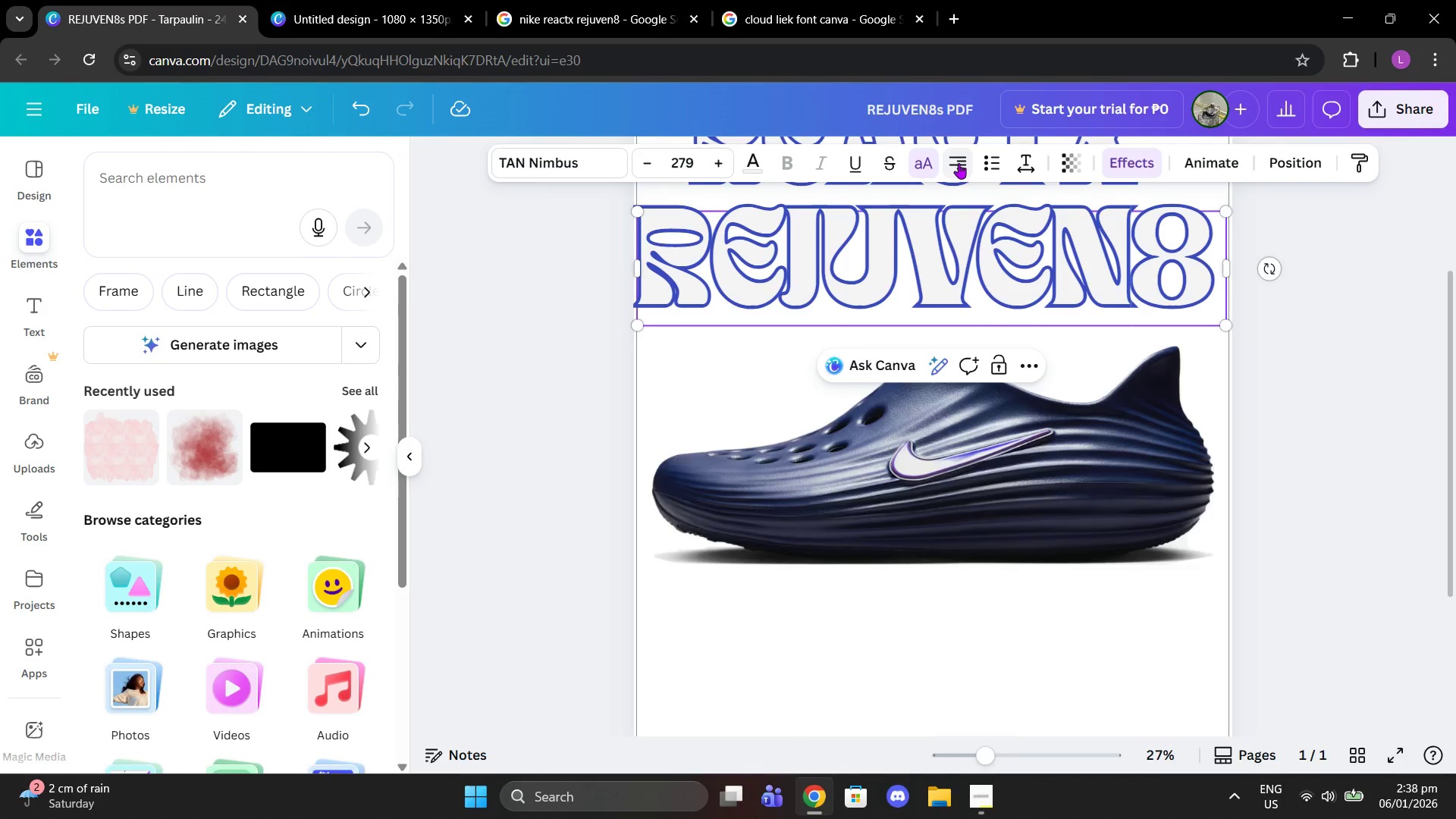 
left_click([959, 163])
 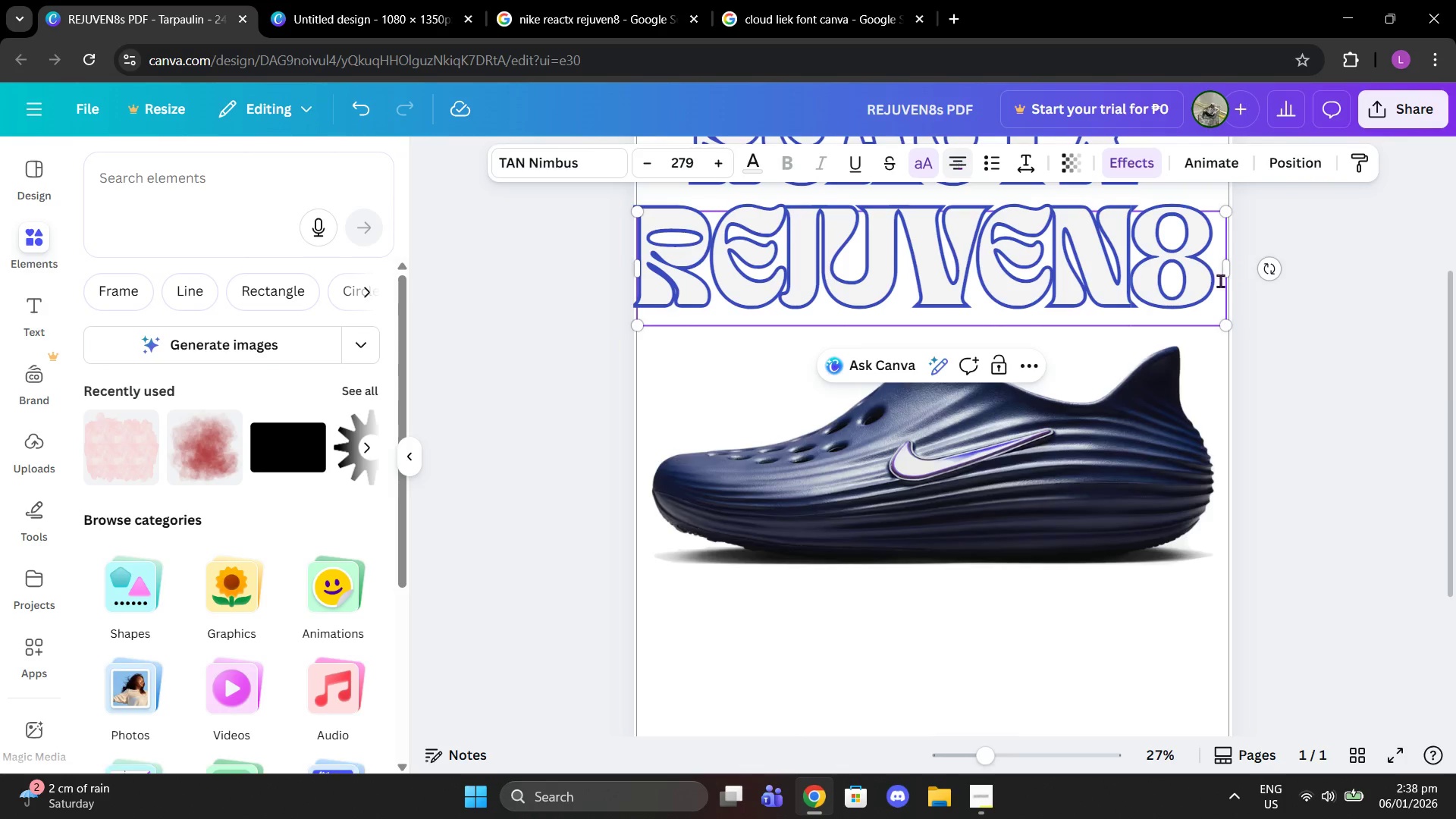 
left_click_drag(start_coordinate=[1455, 391], to_coordinate=[1445, 390])
 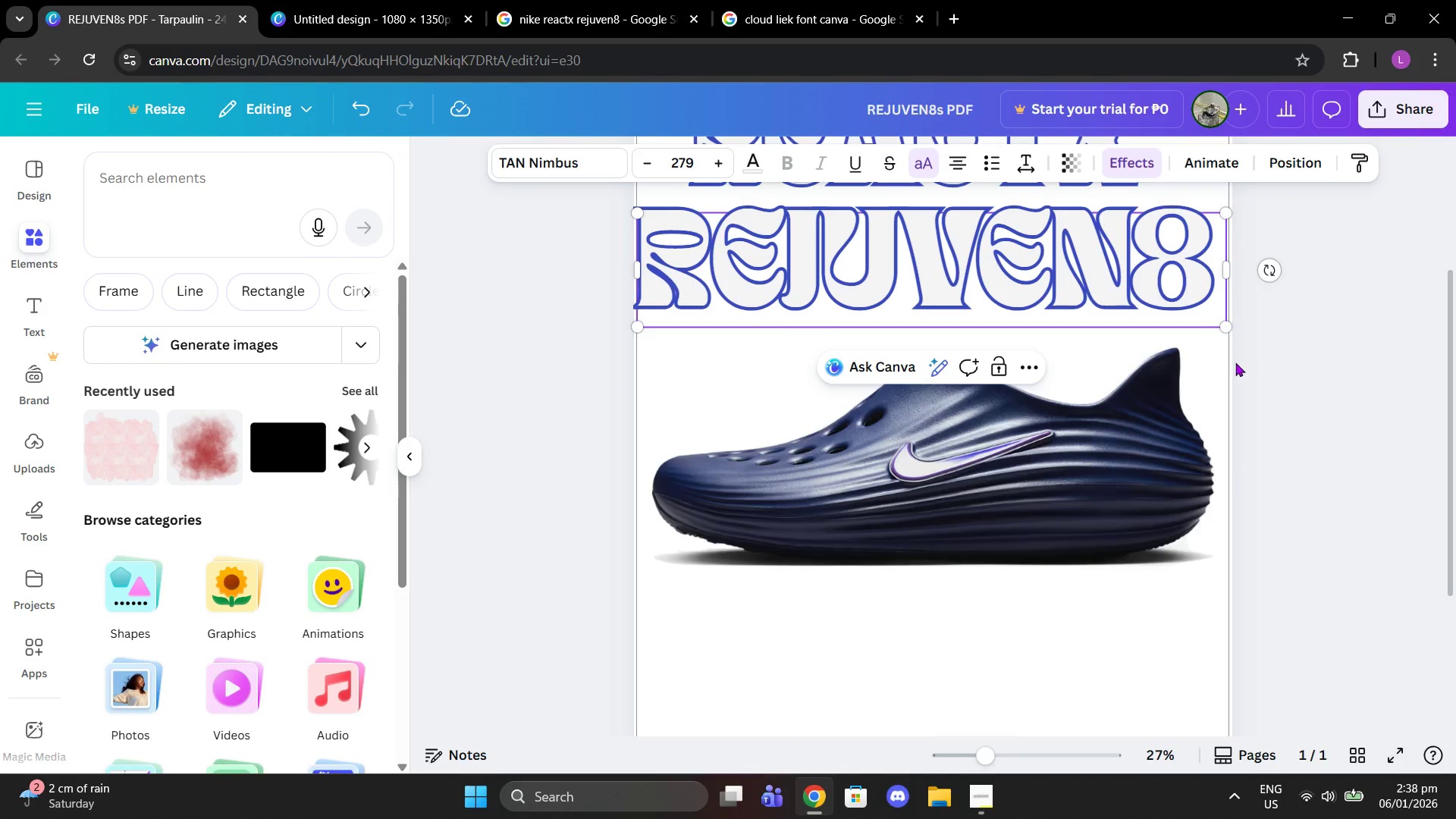 
double_click([1247, 361])
 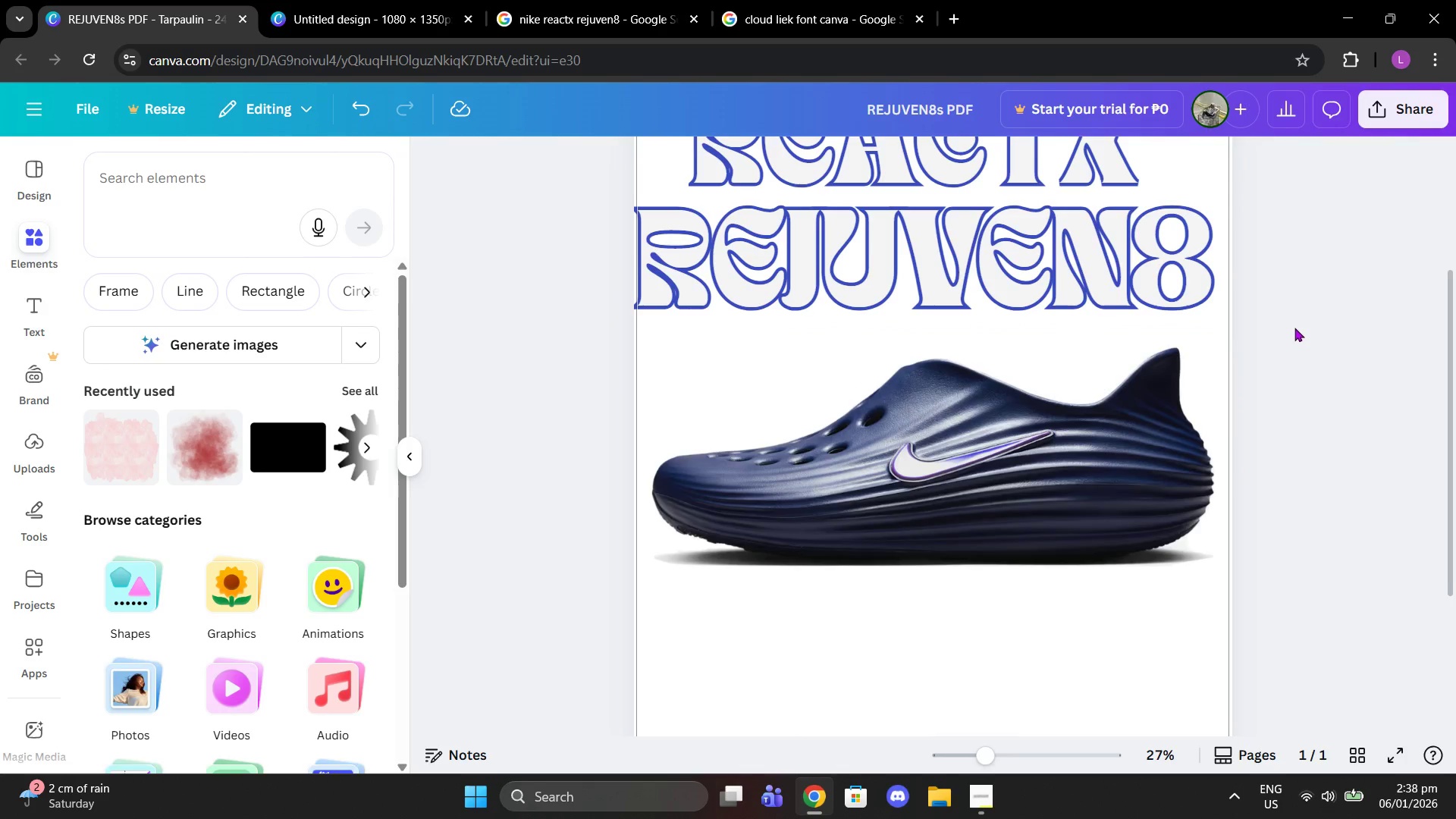 
scroll: coordinate [1294, 326], scroll_direction: up, amount: 2.0
 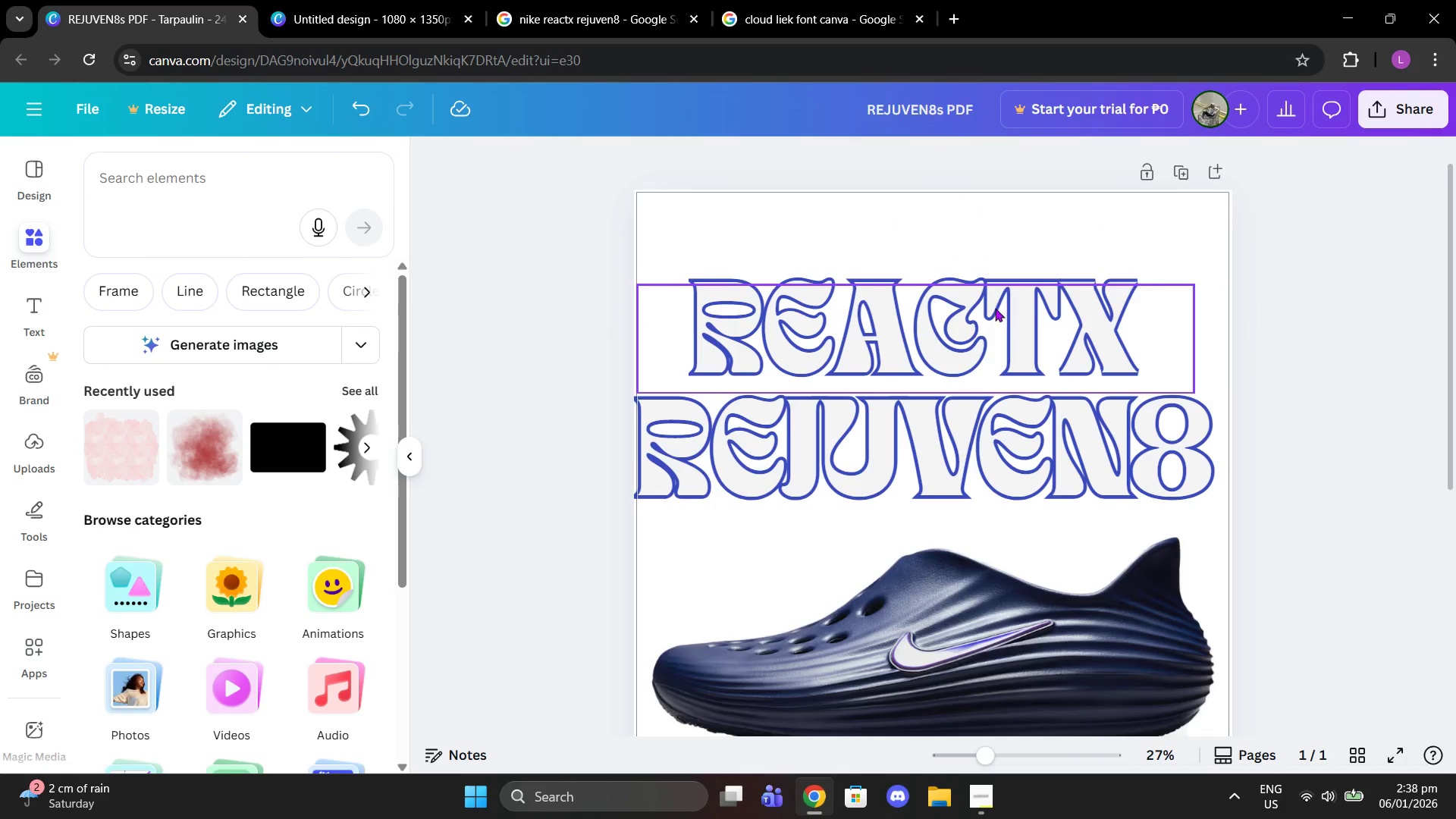 
left_click([992, 315])
 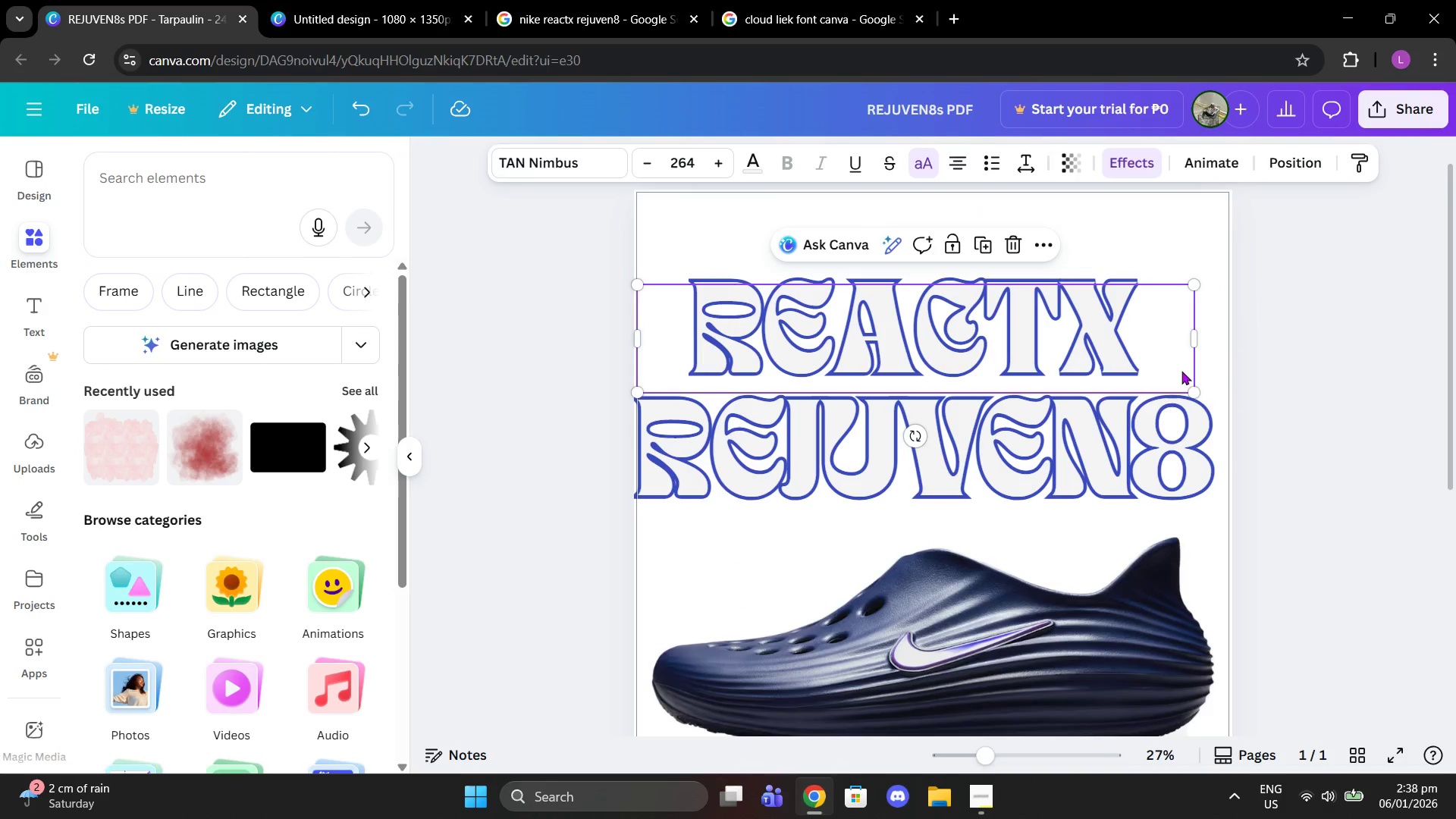 
left_click_drag(start_coordinate=[1194, 390], to_coordinate=[1173, 366])
 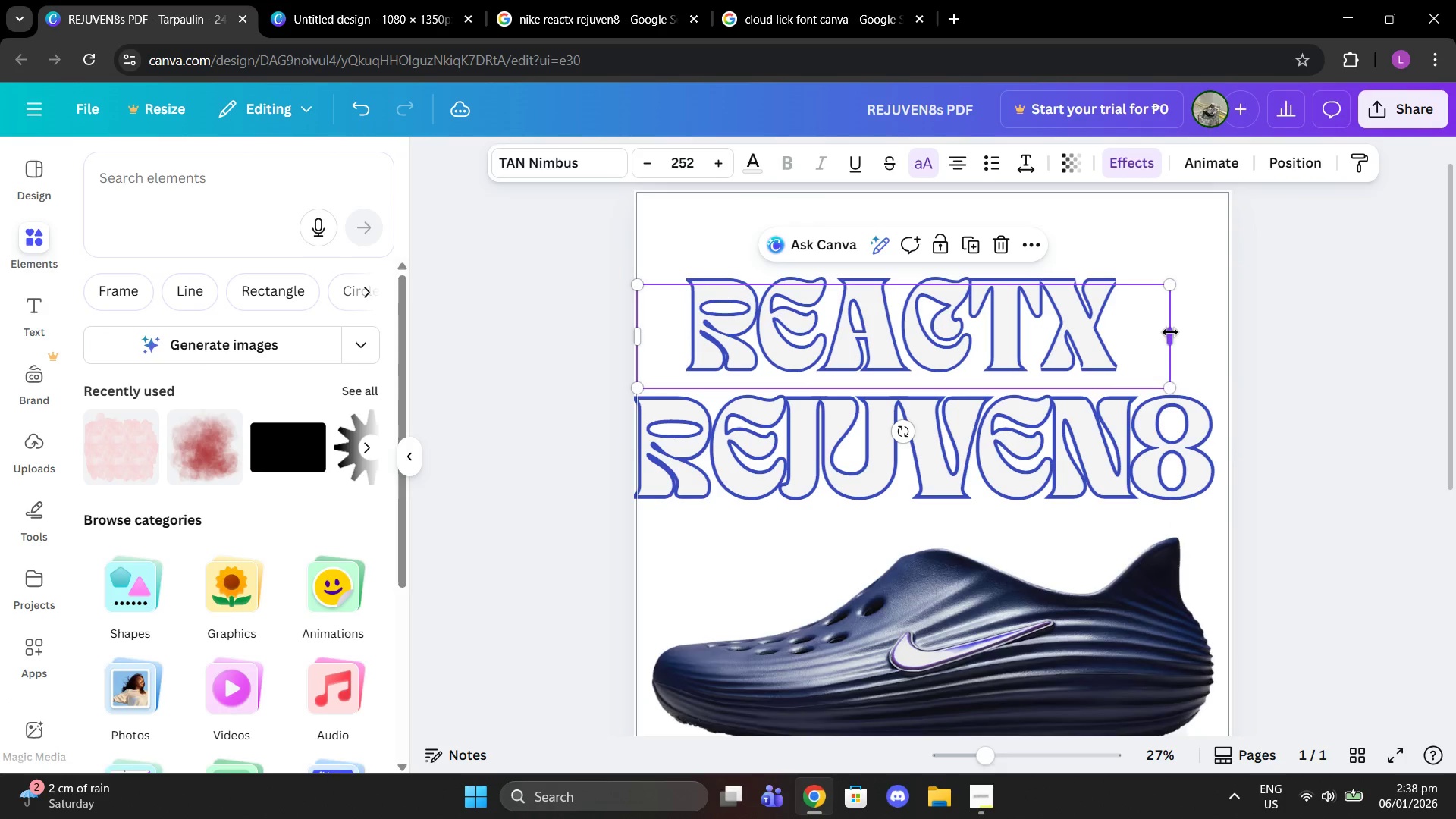 
left_click_drag(start_coordinate=[1170, 332], to_coordinate=[1068, 318])
 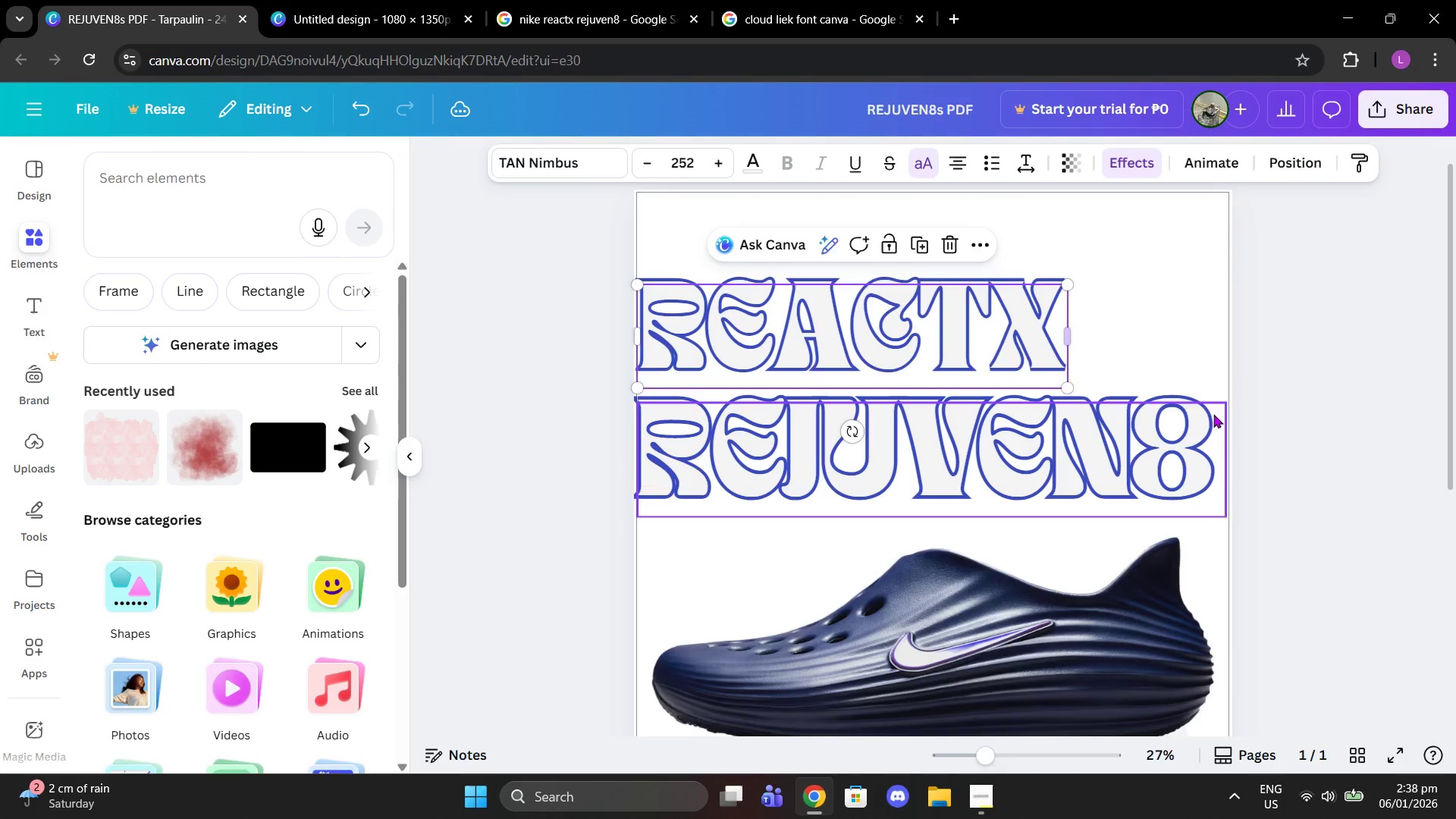 
left_click([1213, 414])
 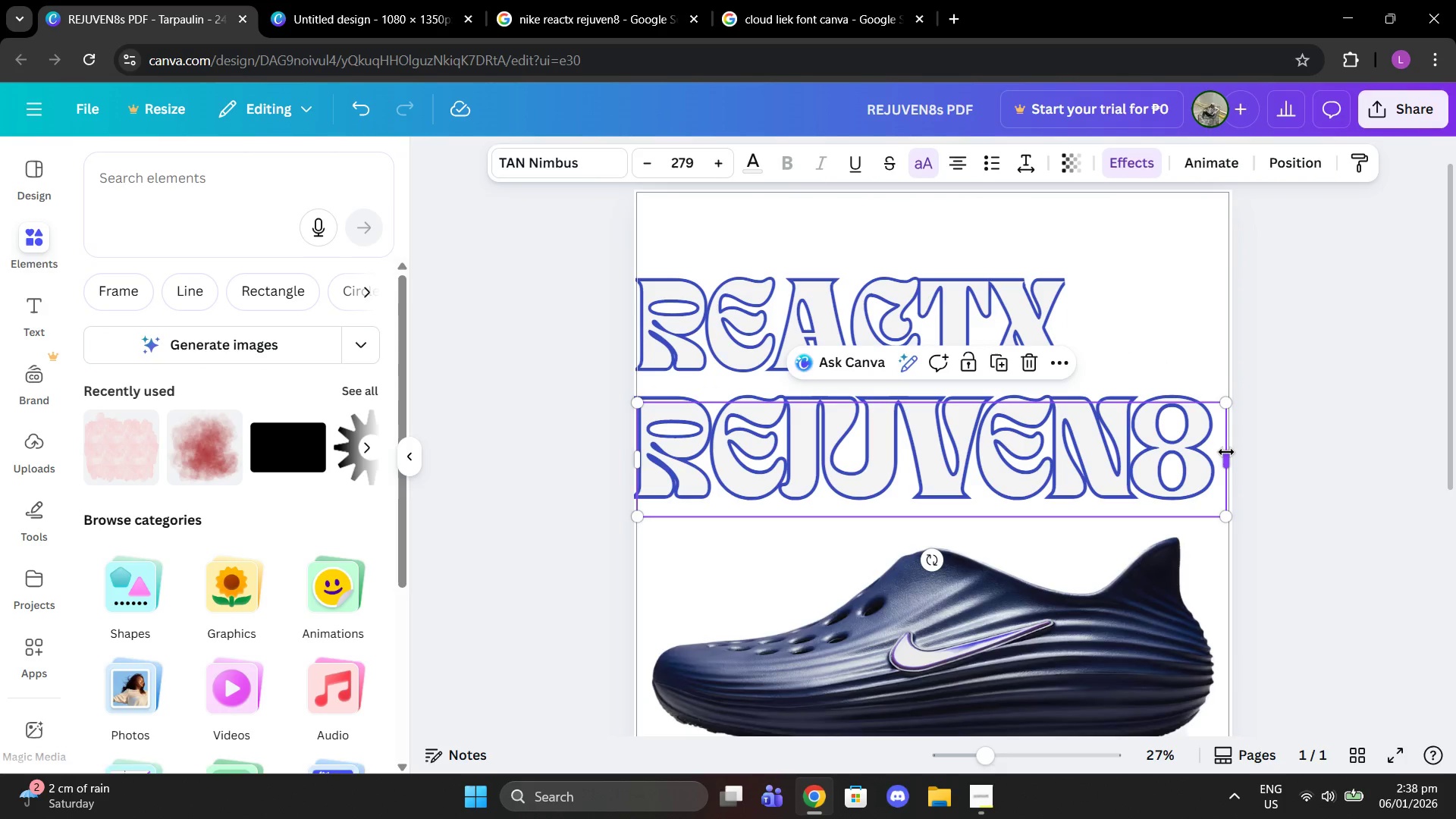 
left_click_drag(start_coordinate=[1226, 454], to_coordinate=[1216, 454])
 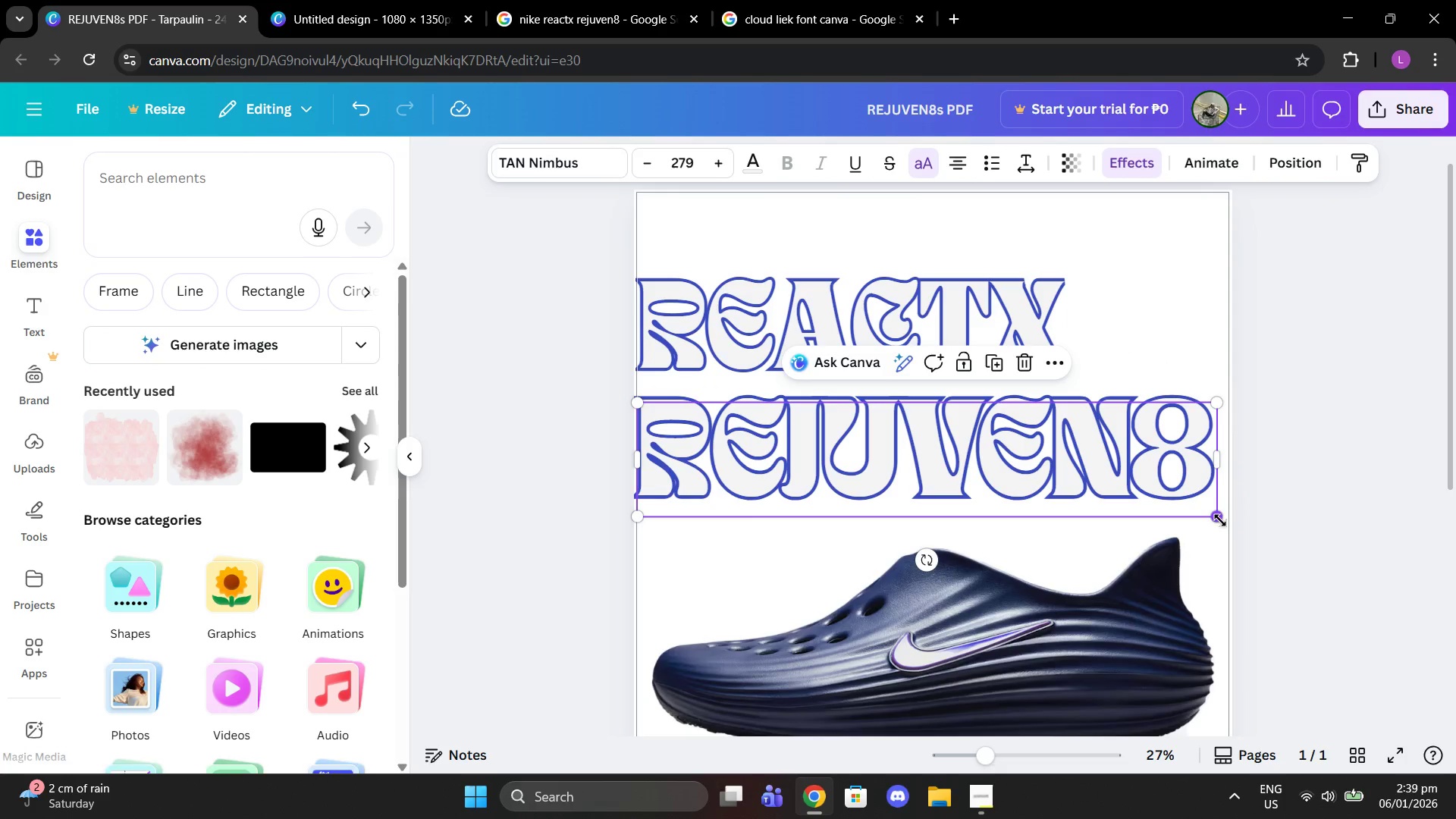 
left_click_drag(start_coordinate=[1221, 521], to_coordinate=[1232, 529])
 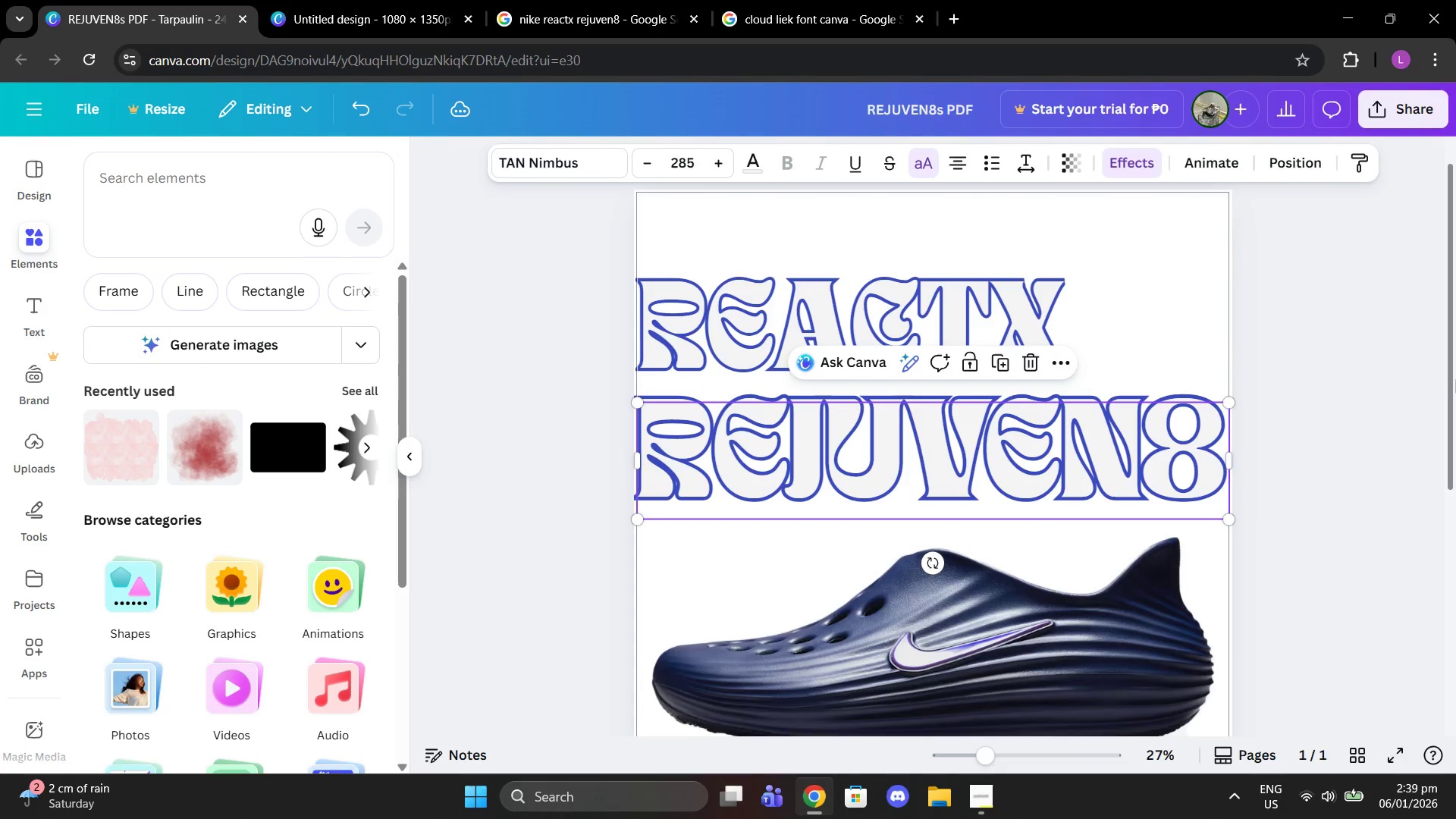 
double_click([1414, 372])
 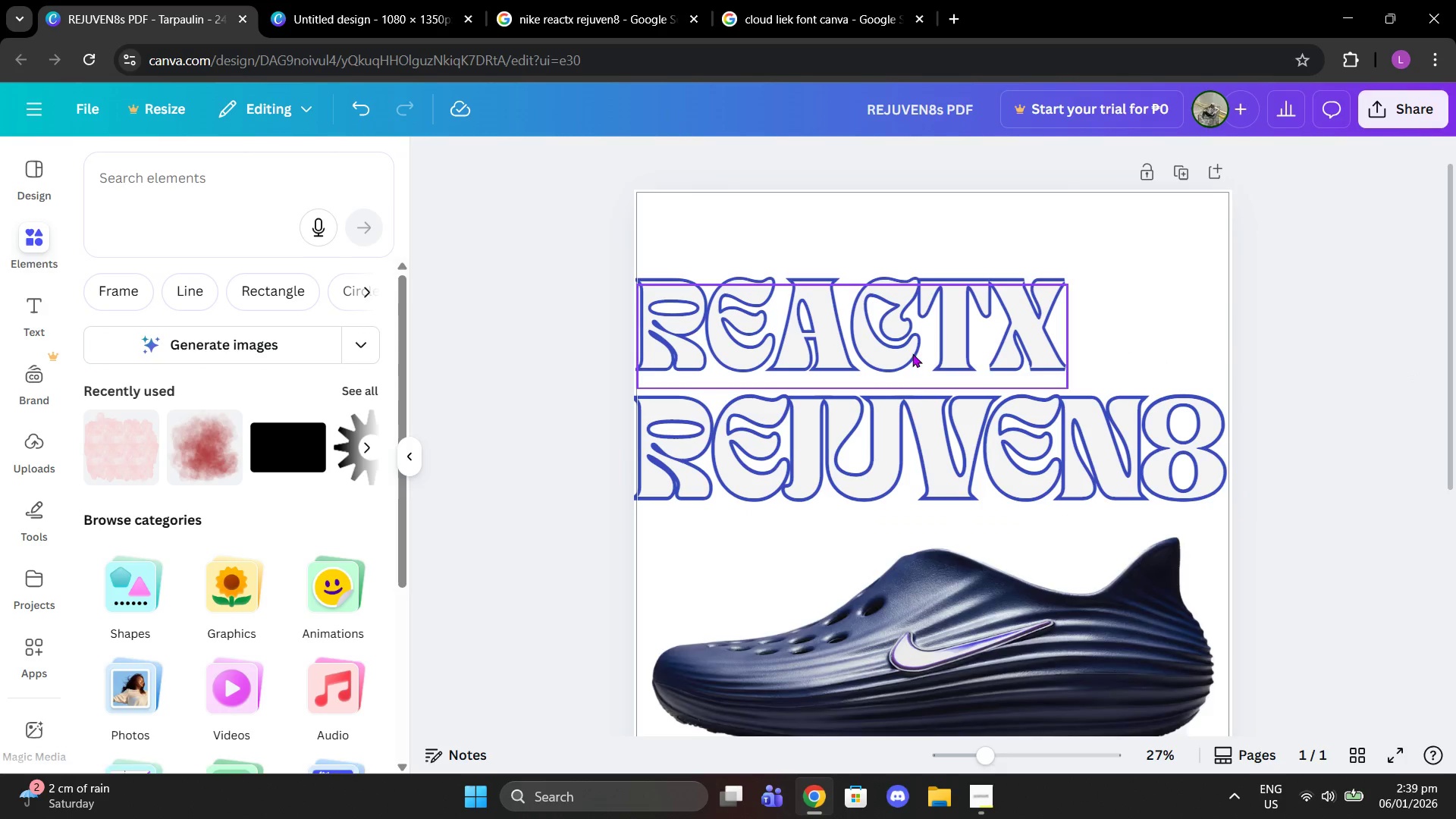 
left_click([923, 340])
 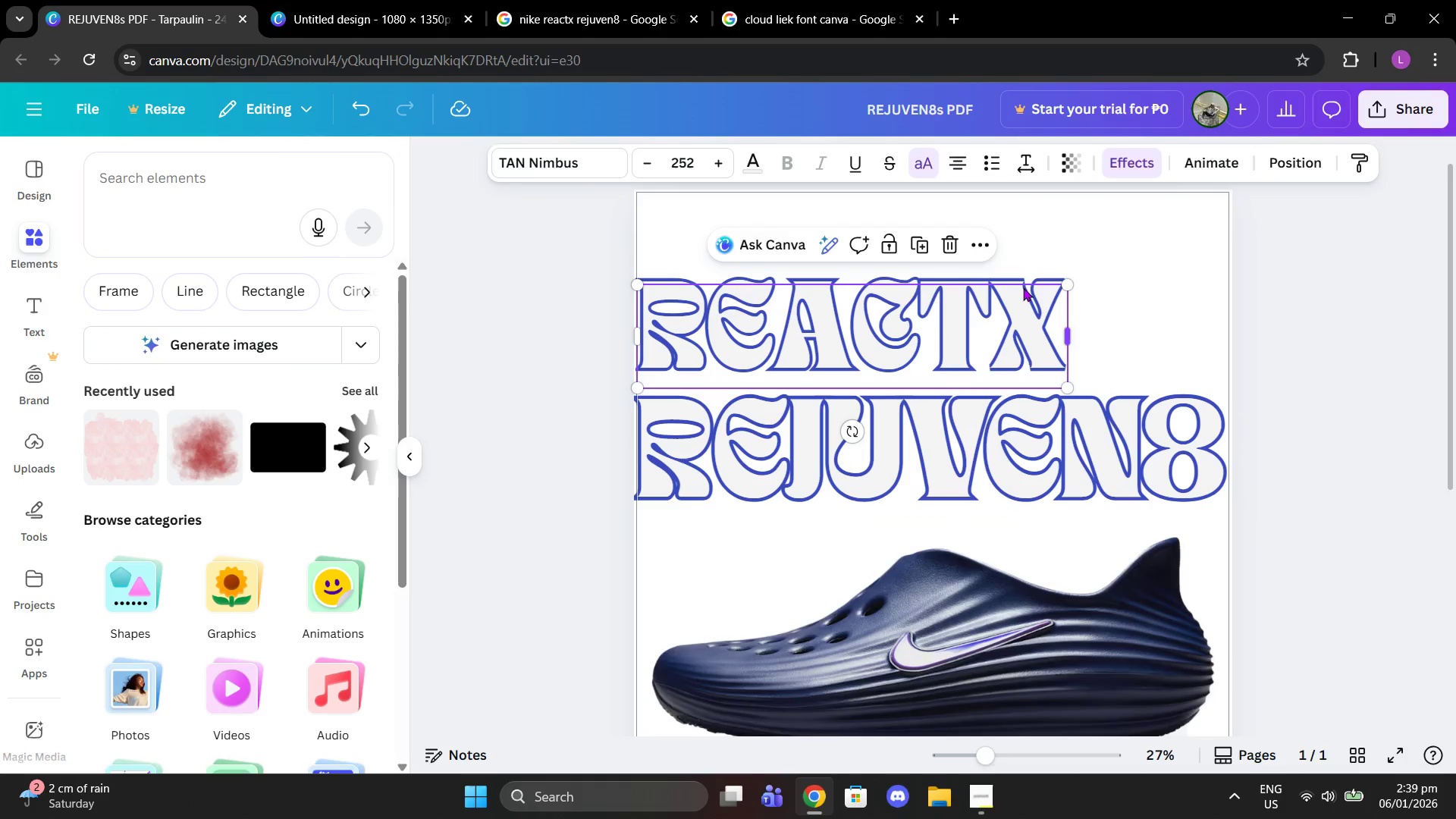 
left_click_drag(start_coordinate=[939, 328], to_coordinate=[937, 243])
 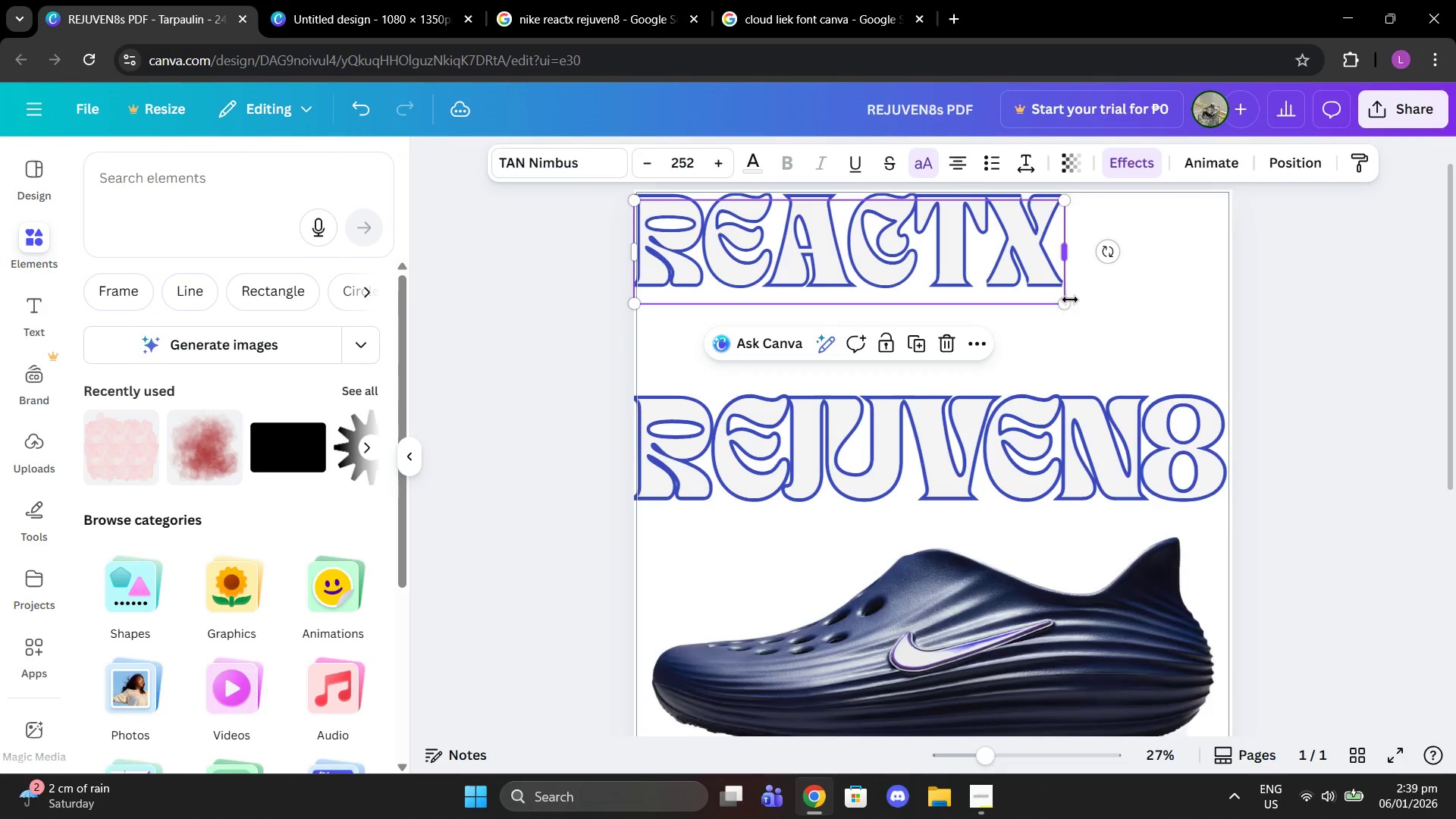 
left_click_drag(start_coordinate=[1065, 307], to_coordinate=[1213, 403])
 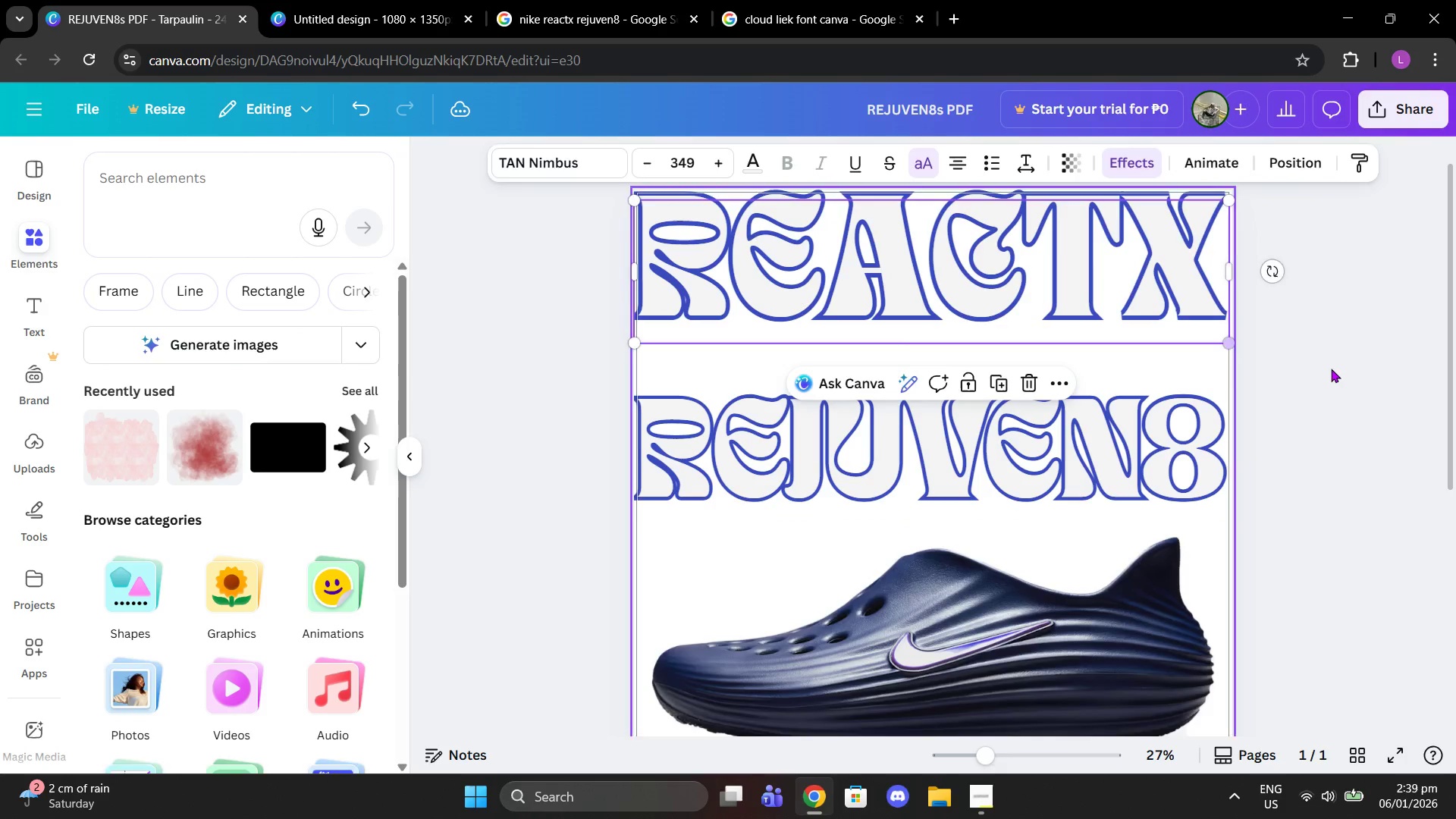 
left_click([1331, 369])
 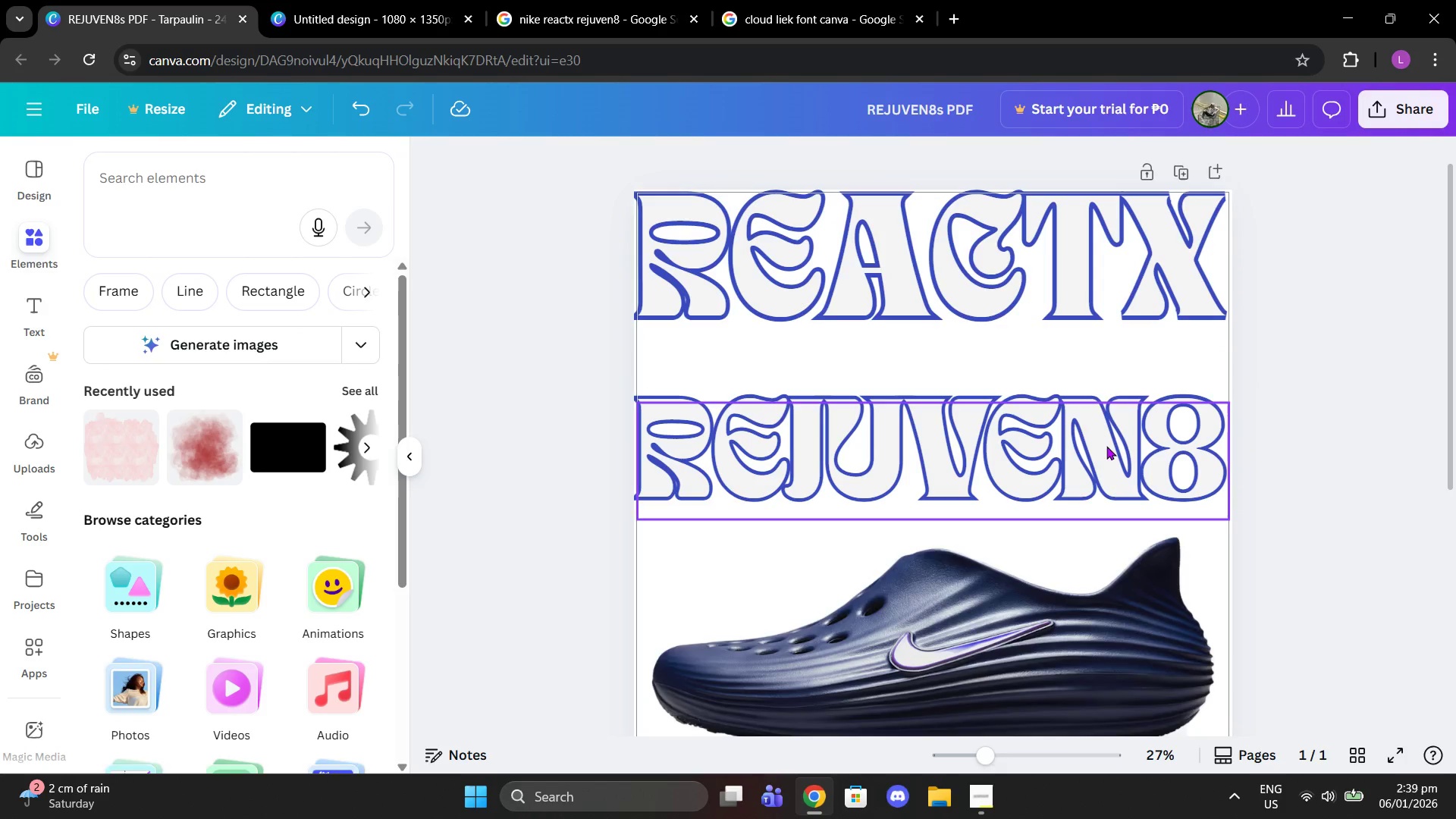 
left_click_drag(start_coordinate=[1106, 446], to_coordinate=[1106, 510])
 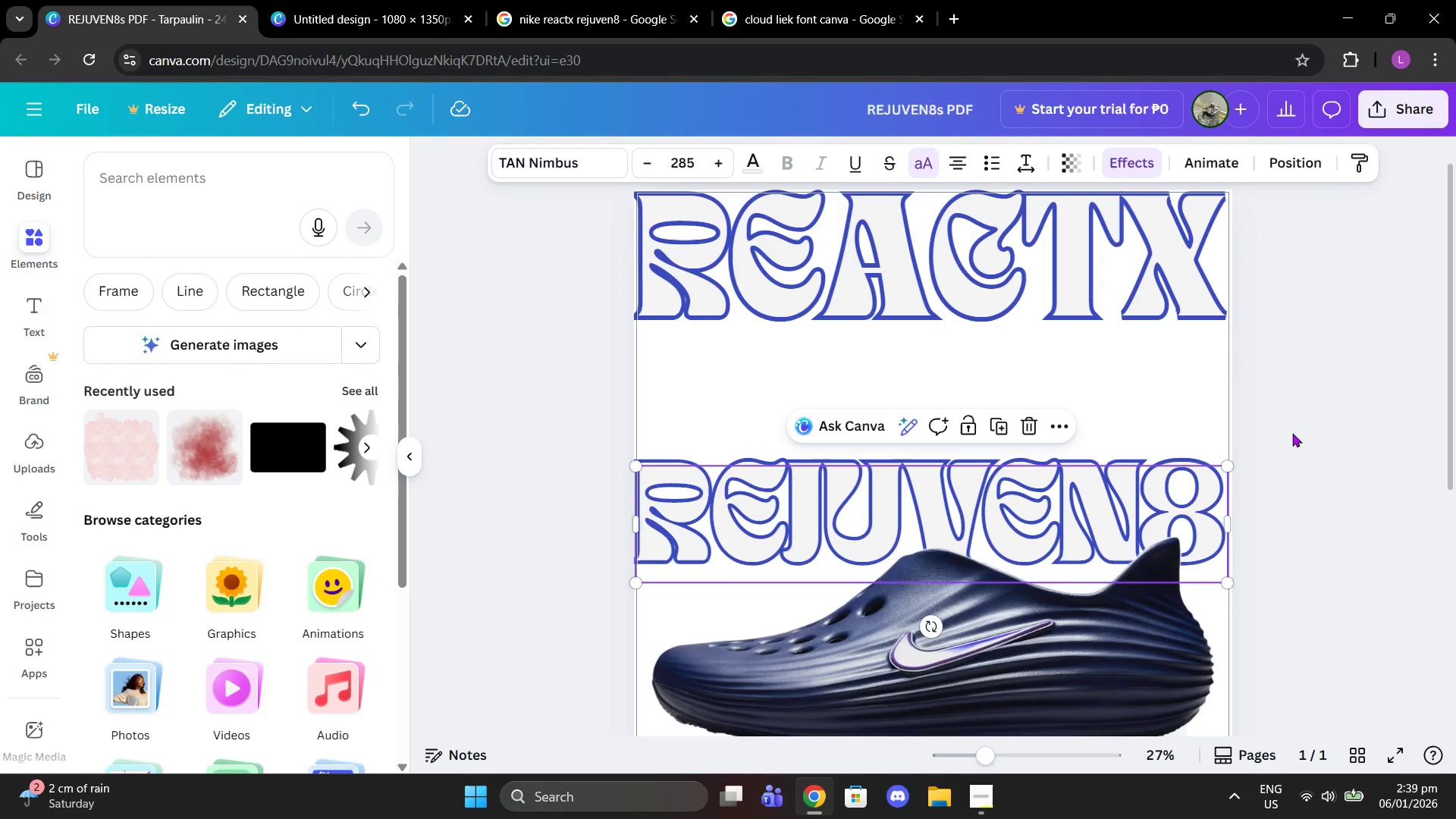 
left_click([1292, 433])
 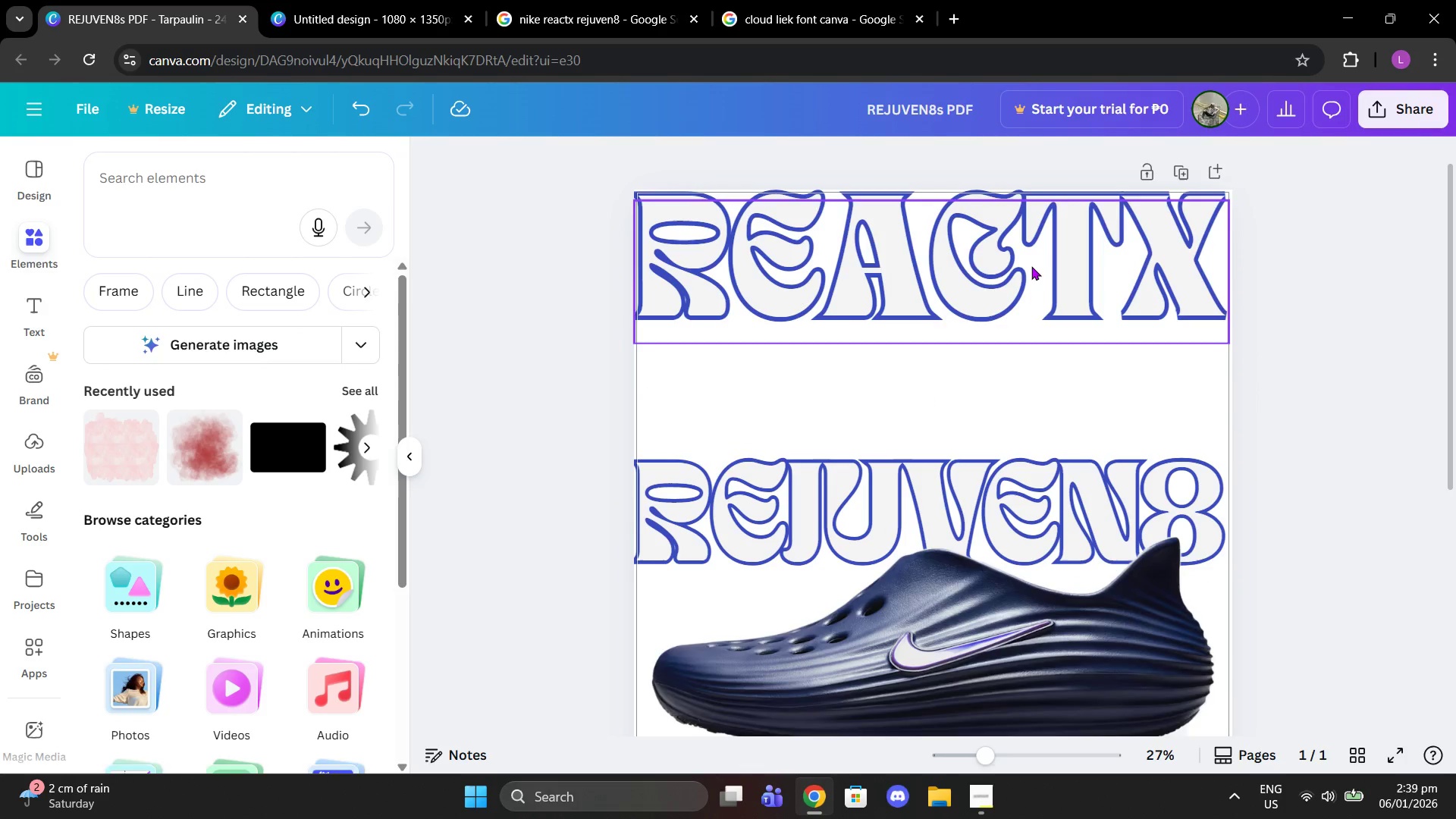 
left_click_drag(start_coordinate=[1027, 263], to_coordinate=[1029, 394])
 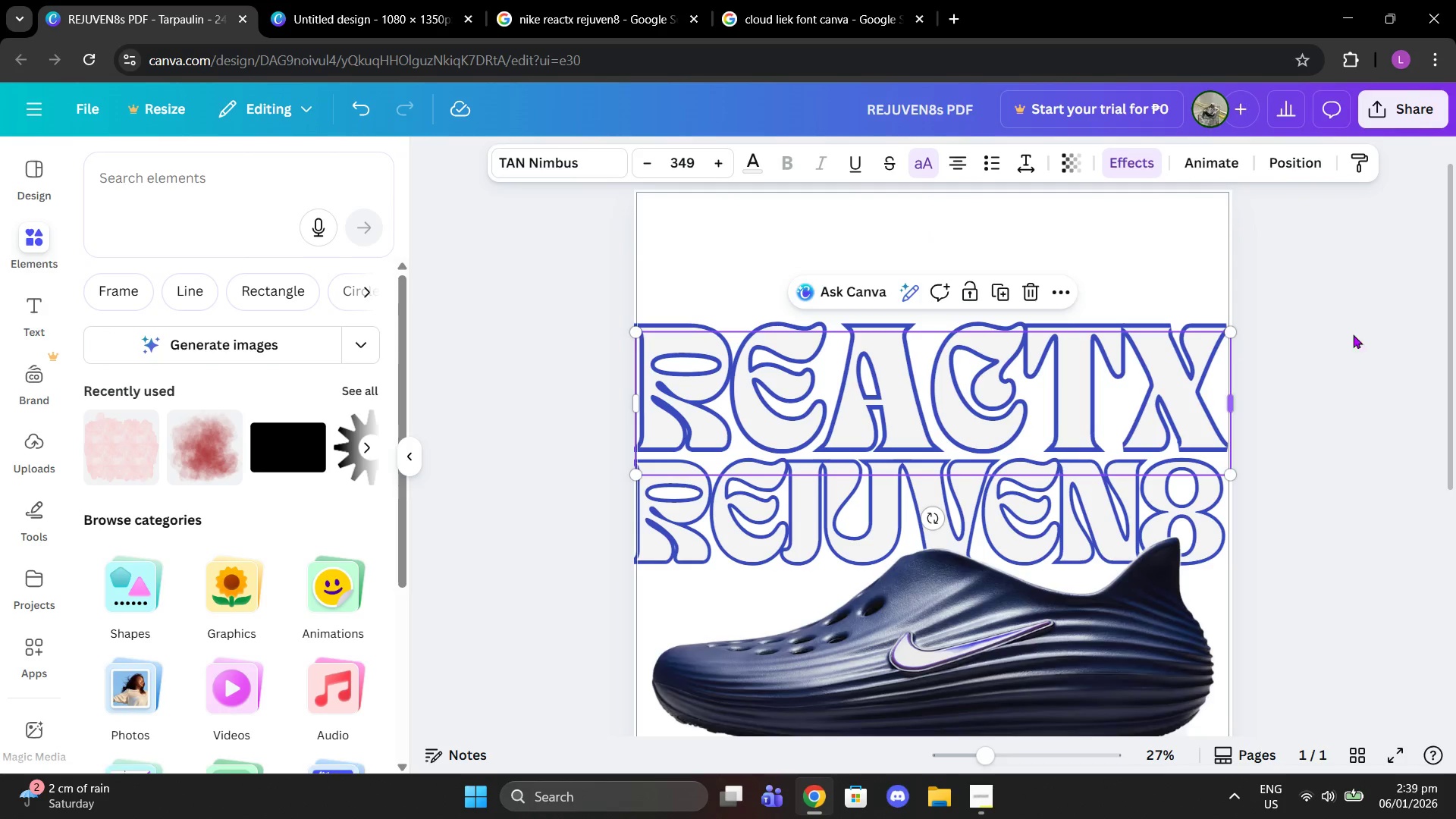 
double_click([1369, 331])
 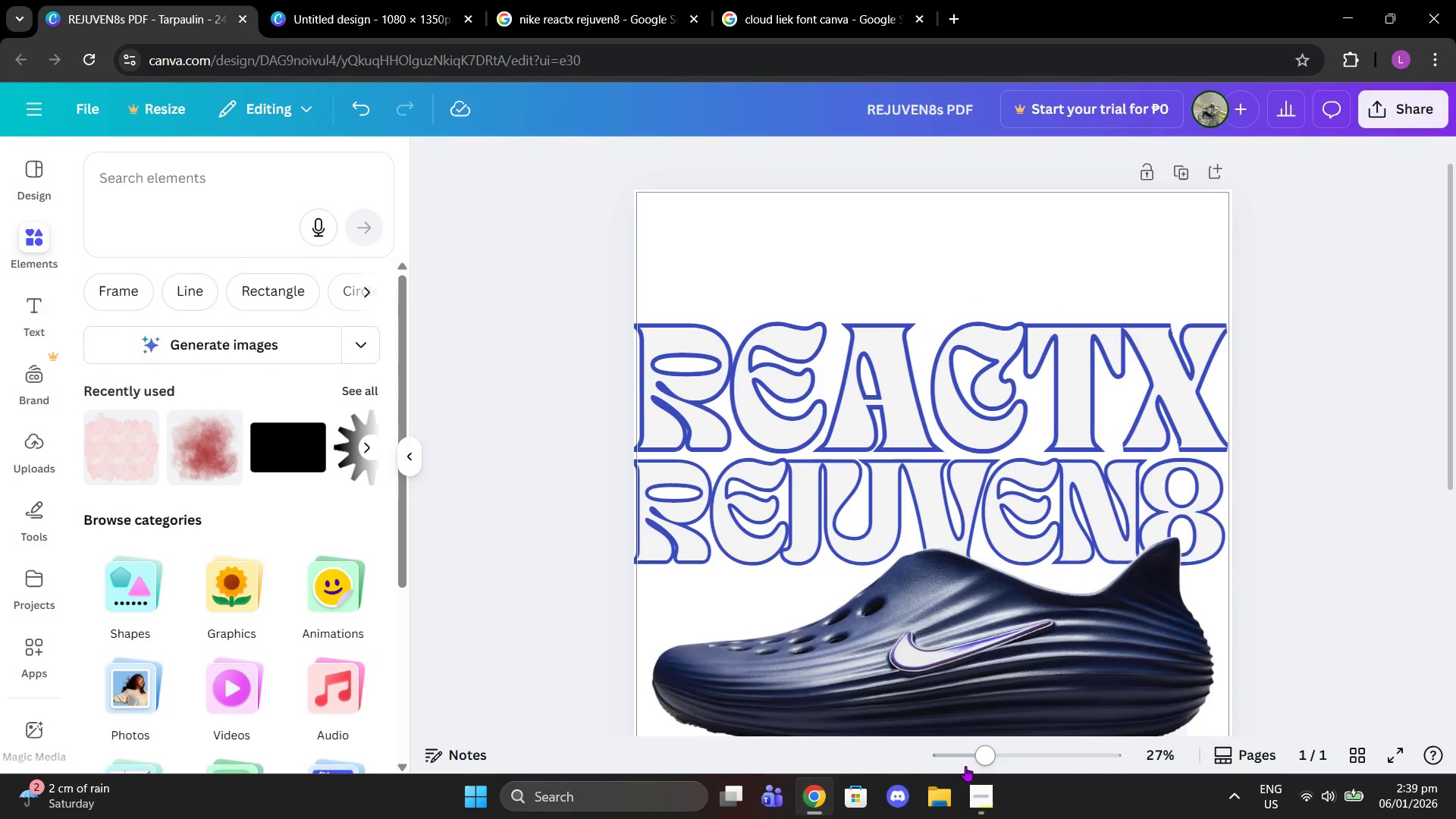 
left_click_drag(start_coordinate=[971, 762], to_coordinate=[991, 764])
 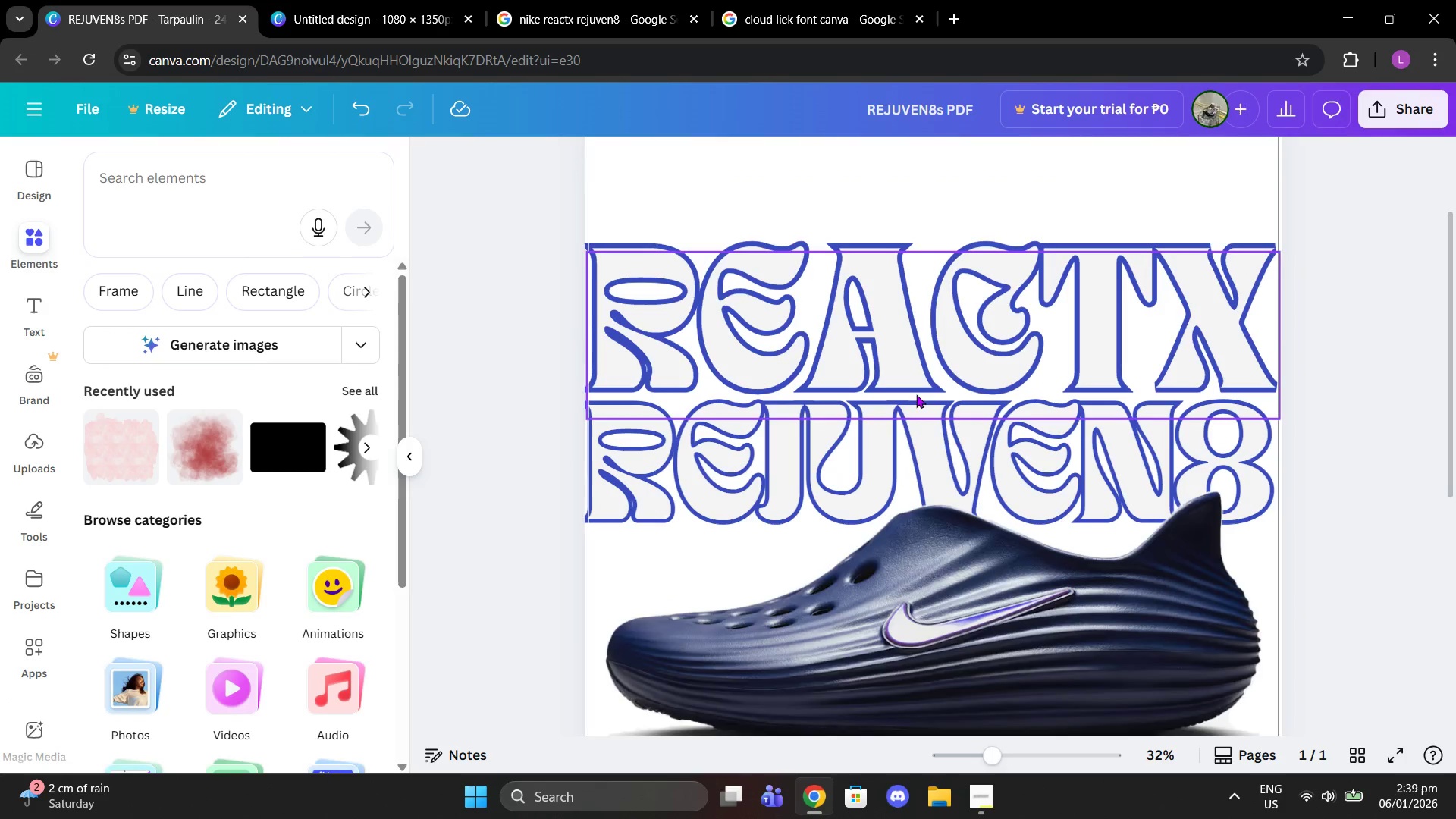 
left_click([909, 373])
 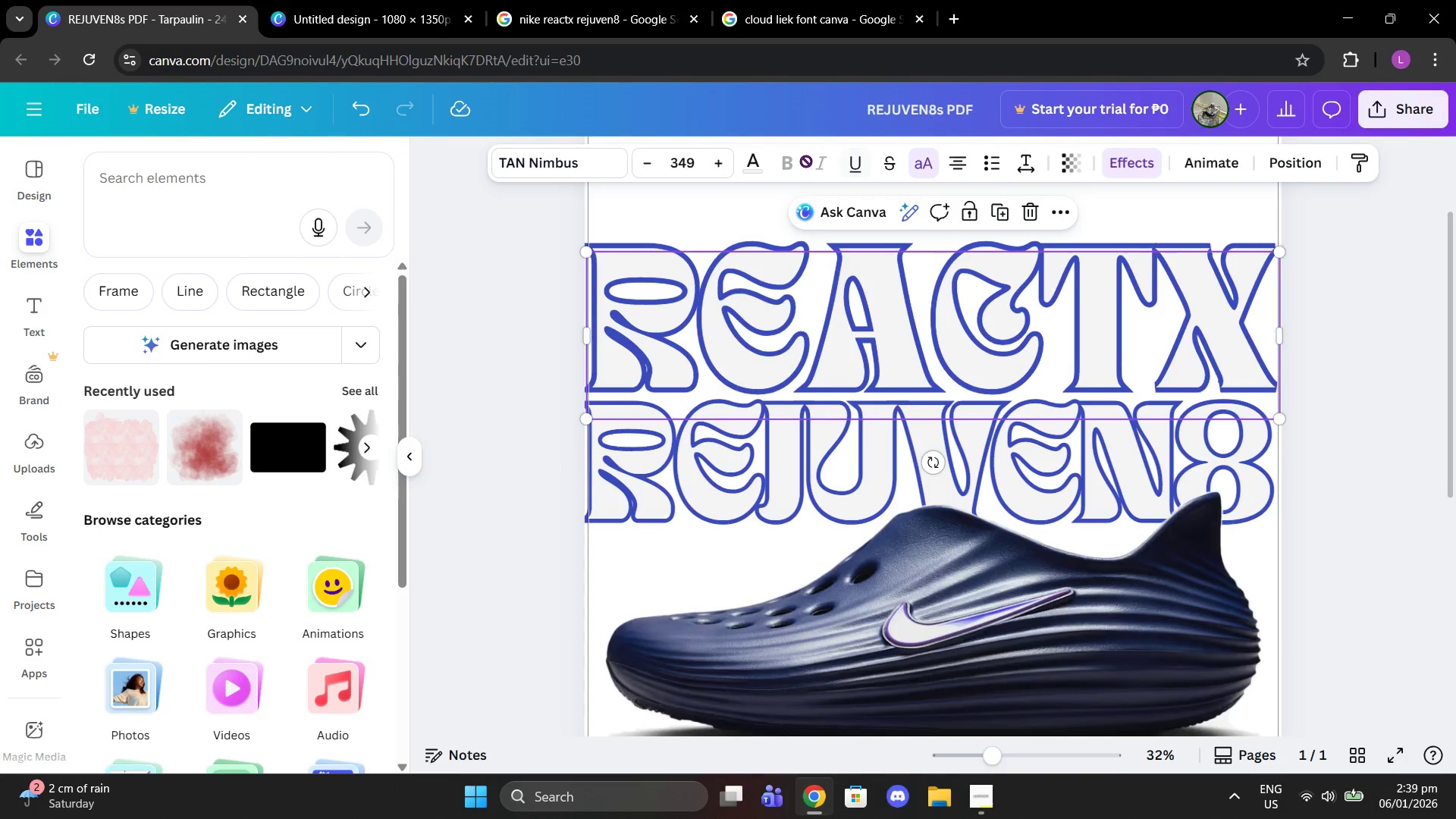 
left_click([758, 174])
 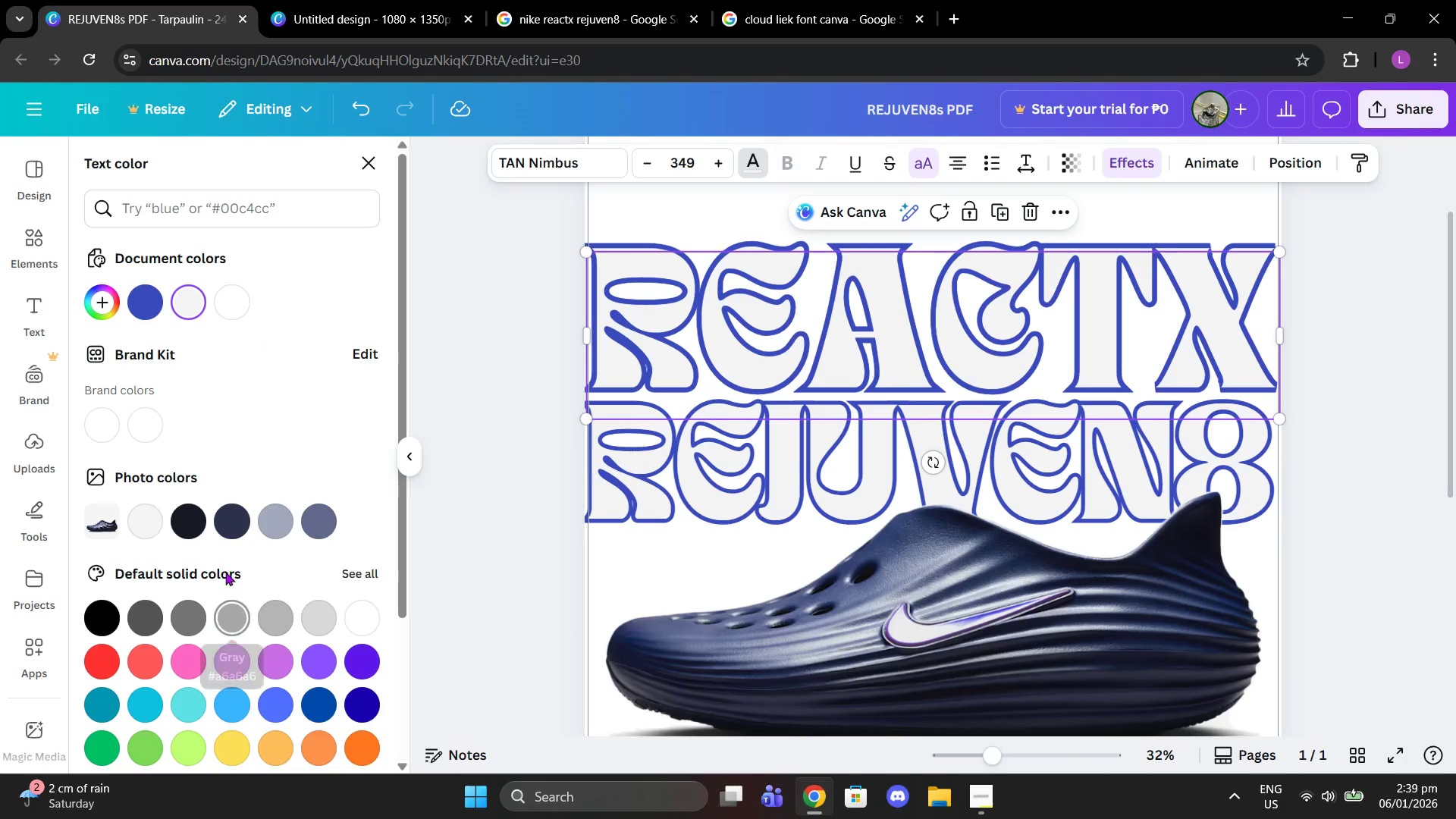 
left_click([228, 530])
 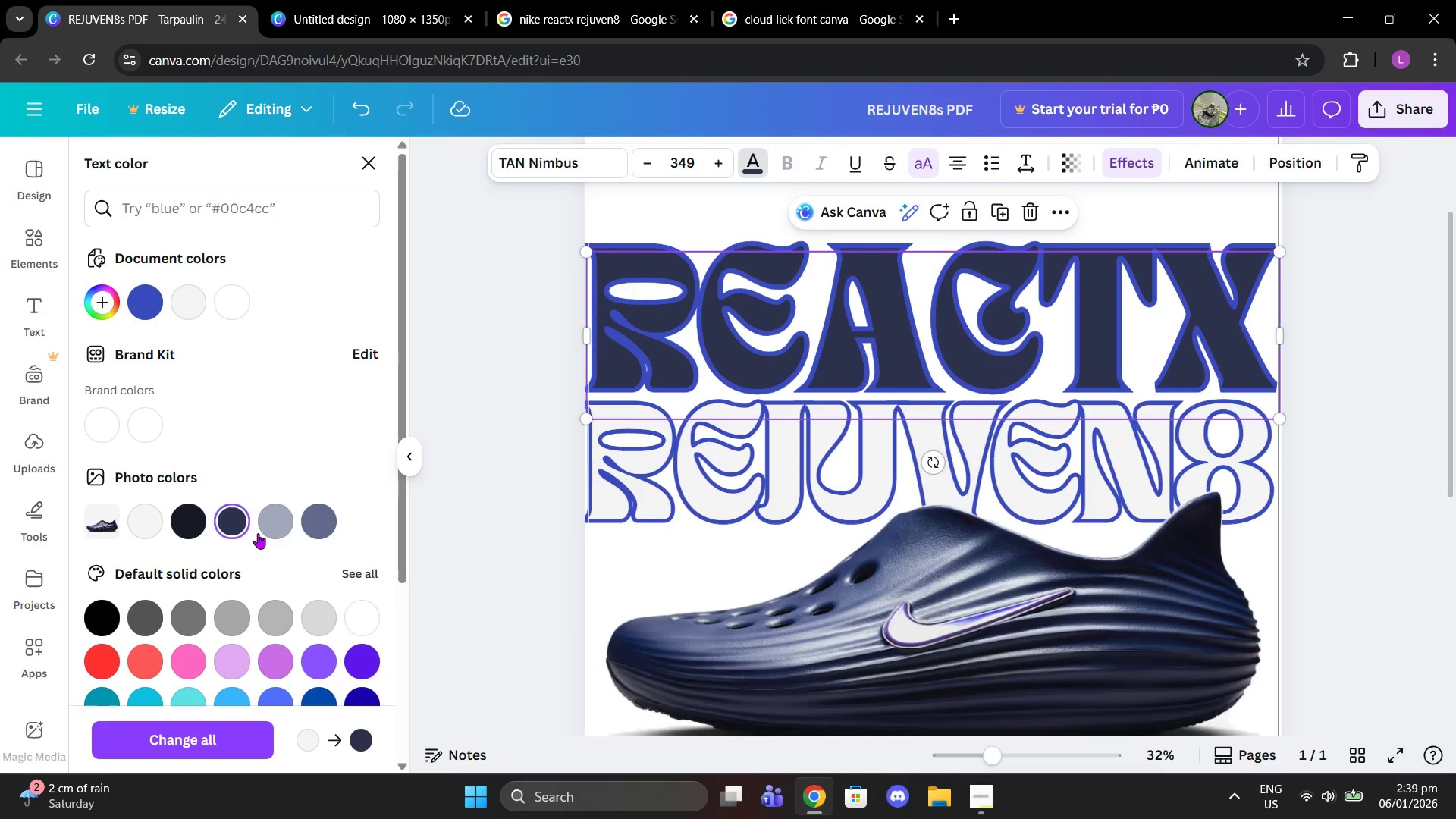 
left_click([273, 529])
 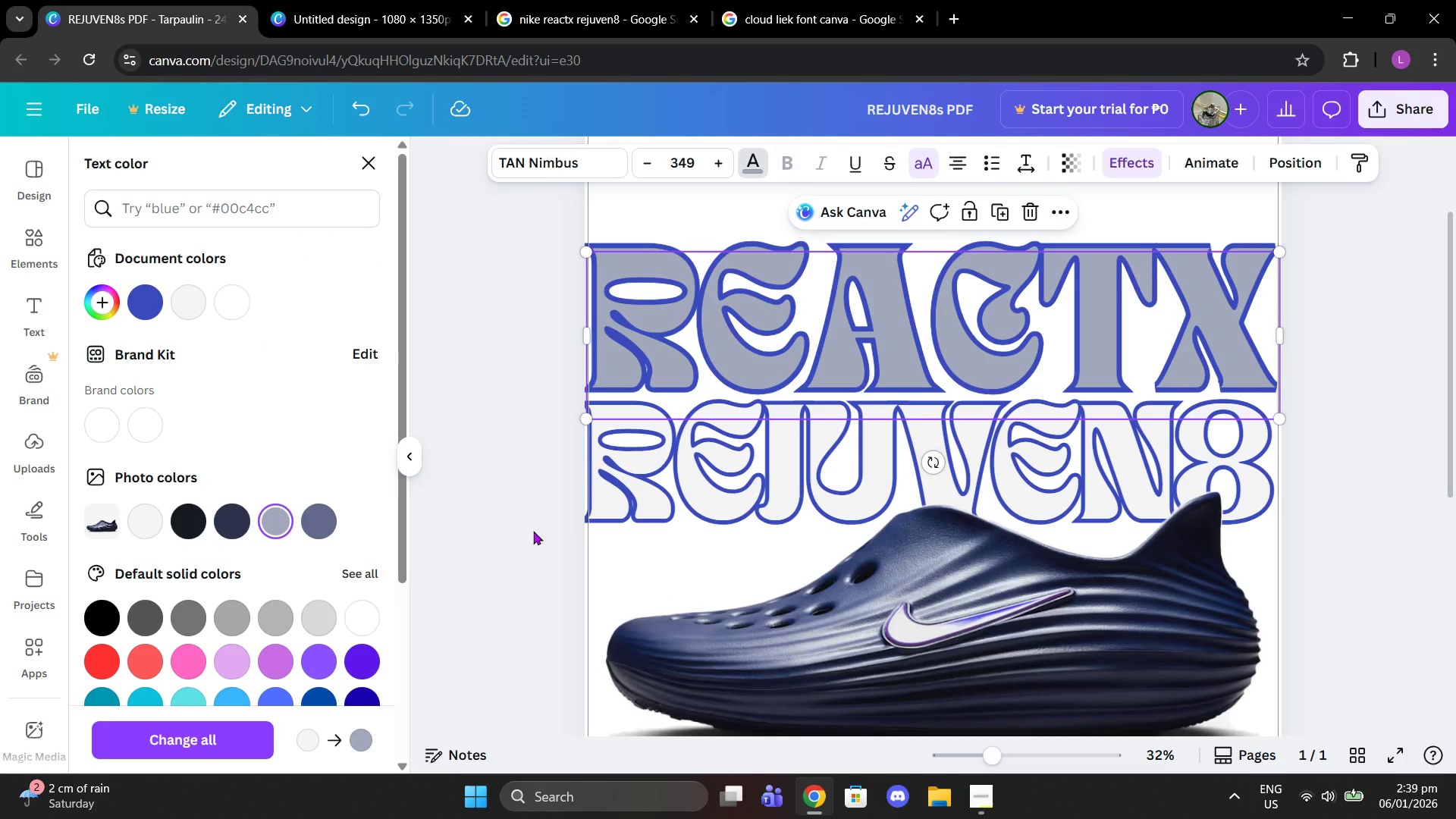 
 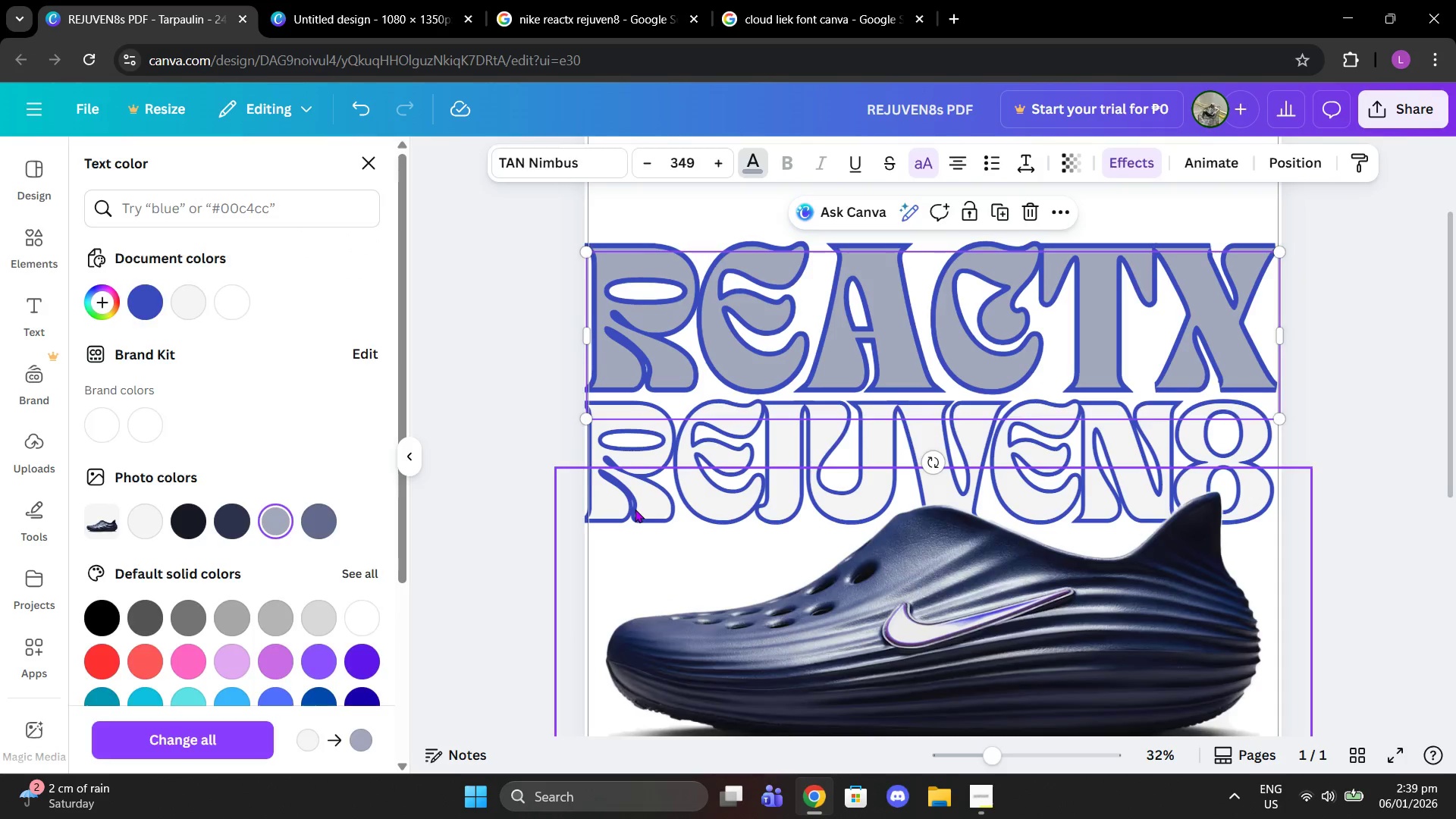 
left_click([635, 509])
 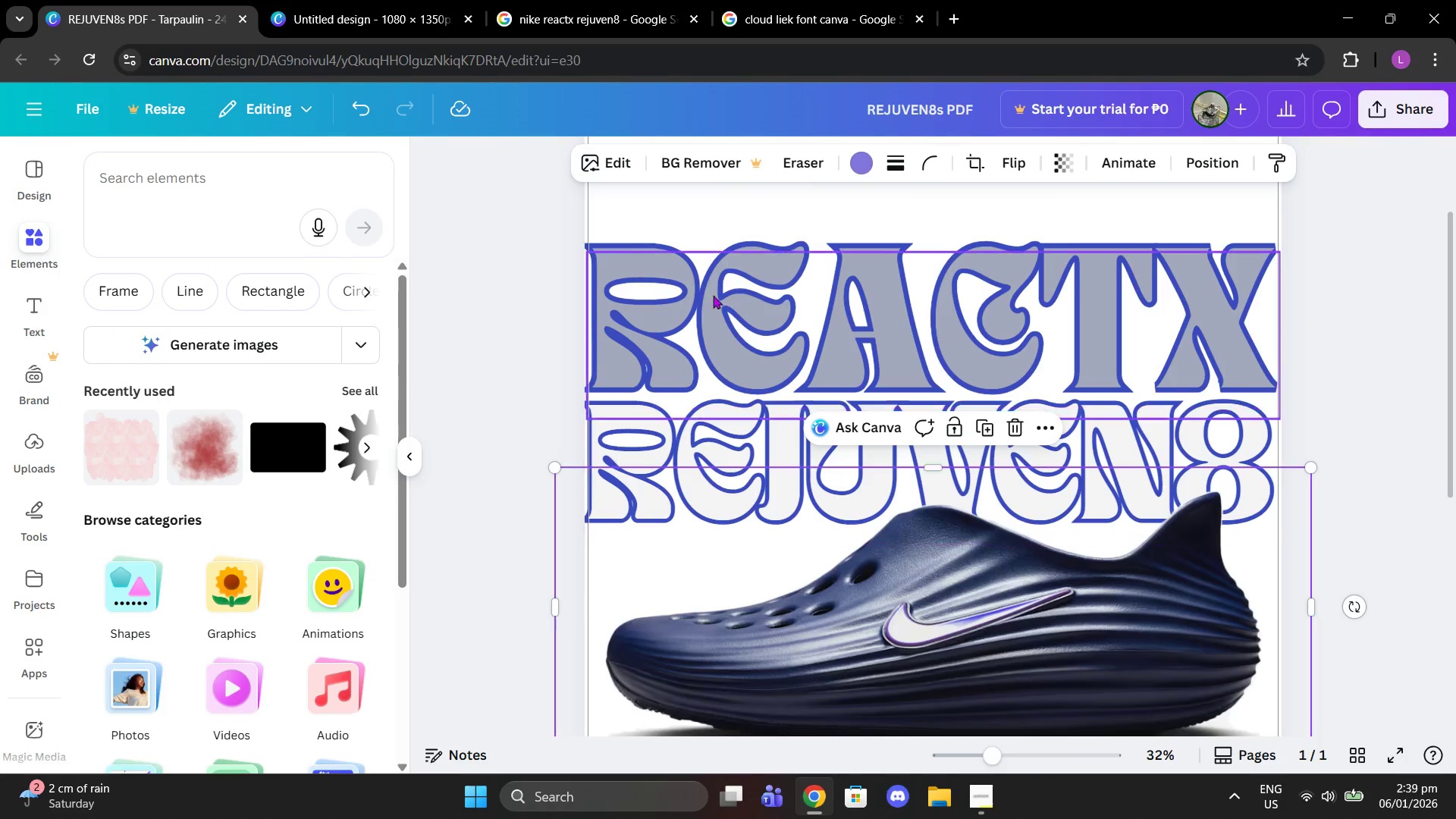 
left_click_drag(start_coordinate=[727, 270], to_coordinate=[733, 281])
 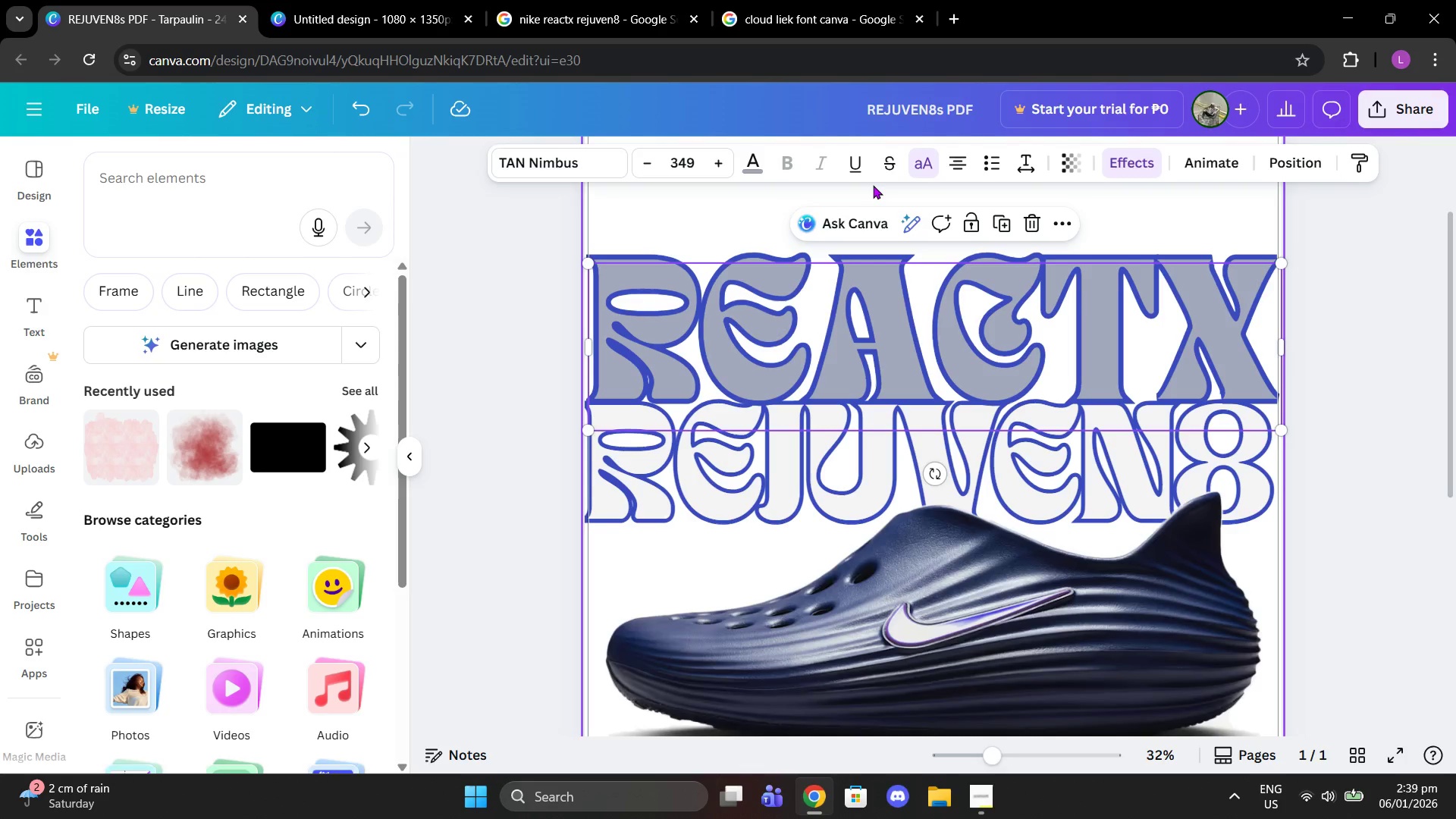 
key(Control+Shift+Z)
 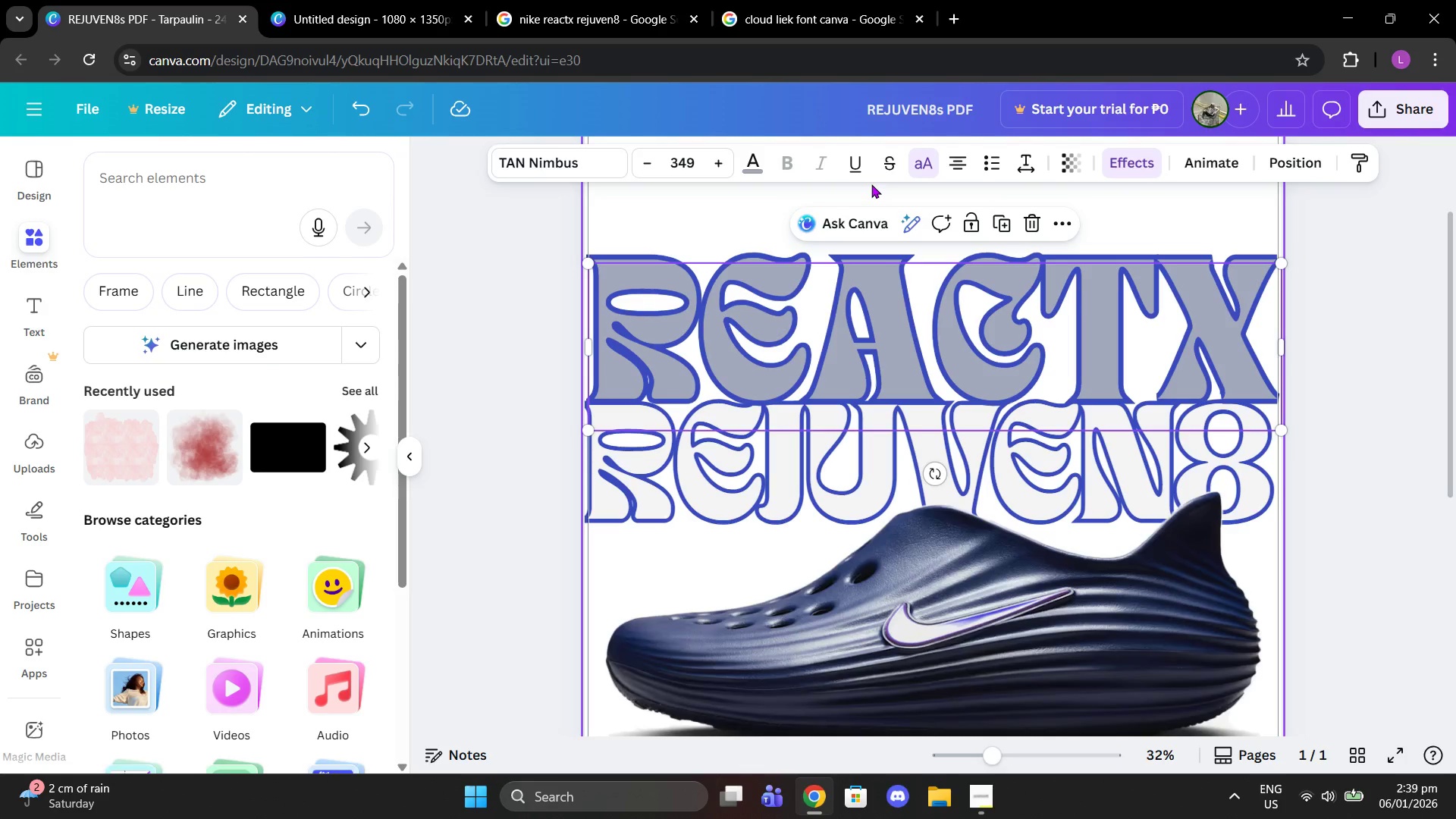 
key(Control+Shift+ShiftLeft)
 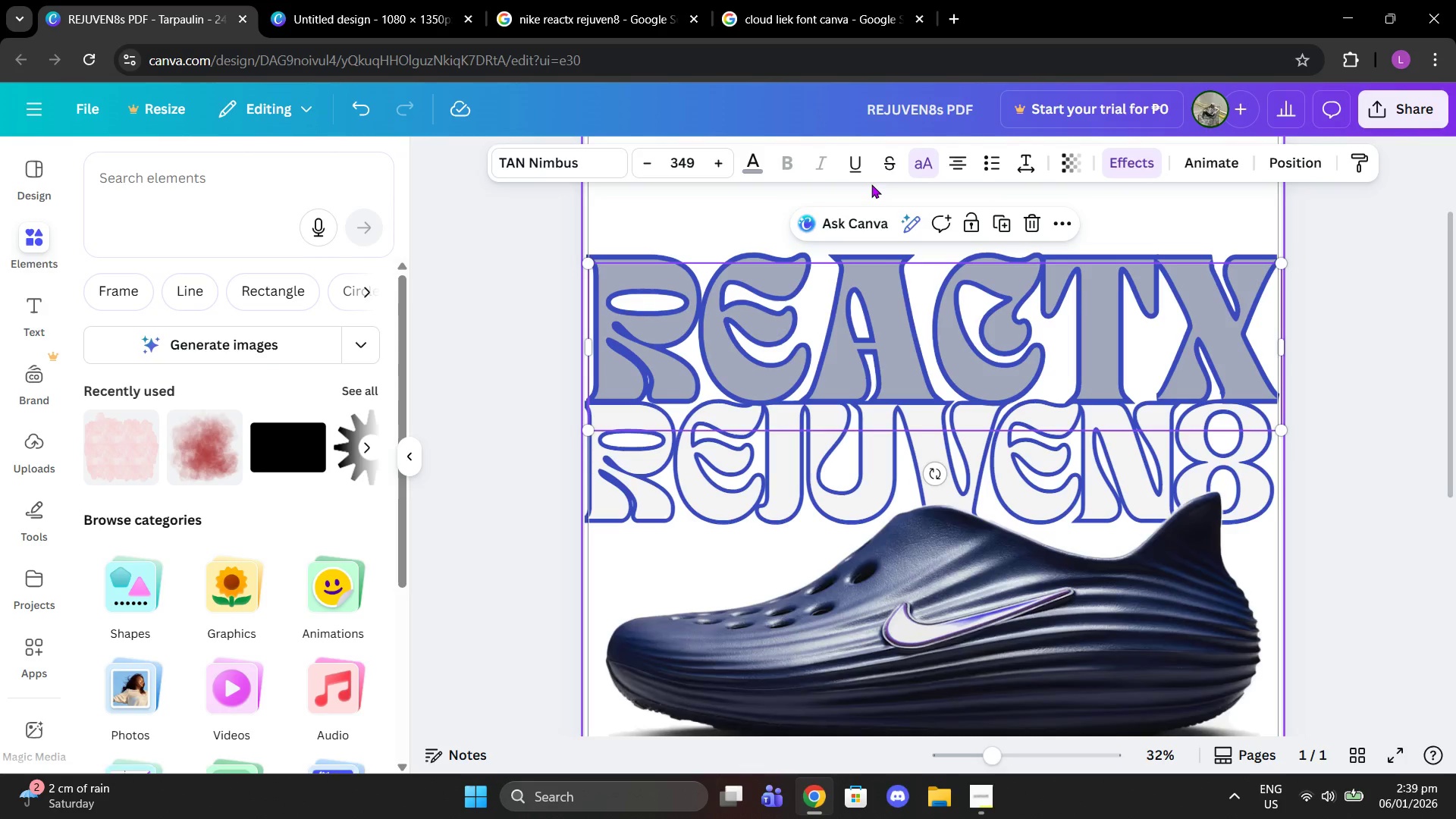 
key(Control+Z)
 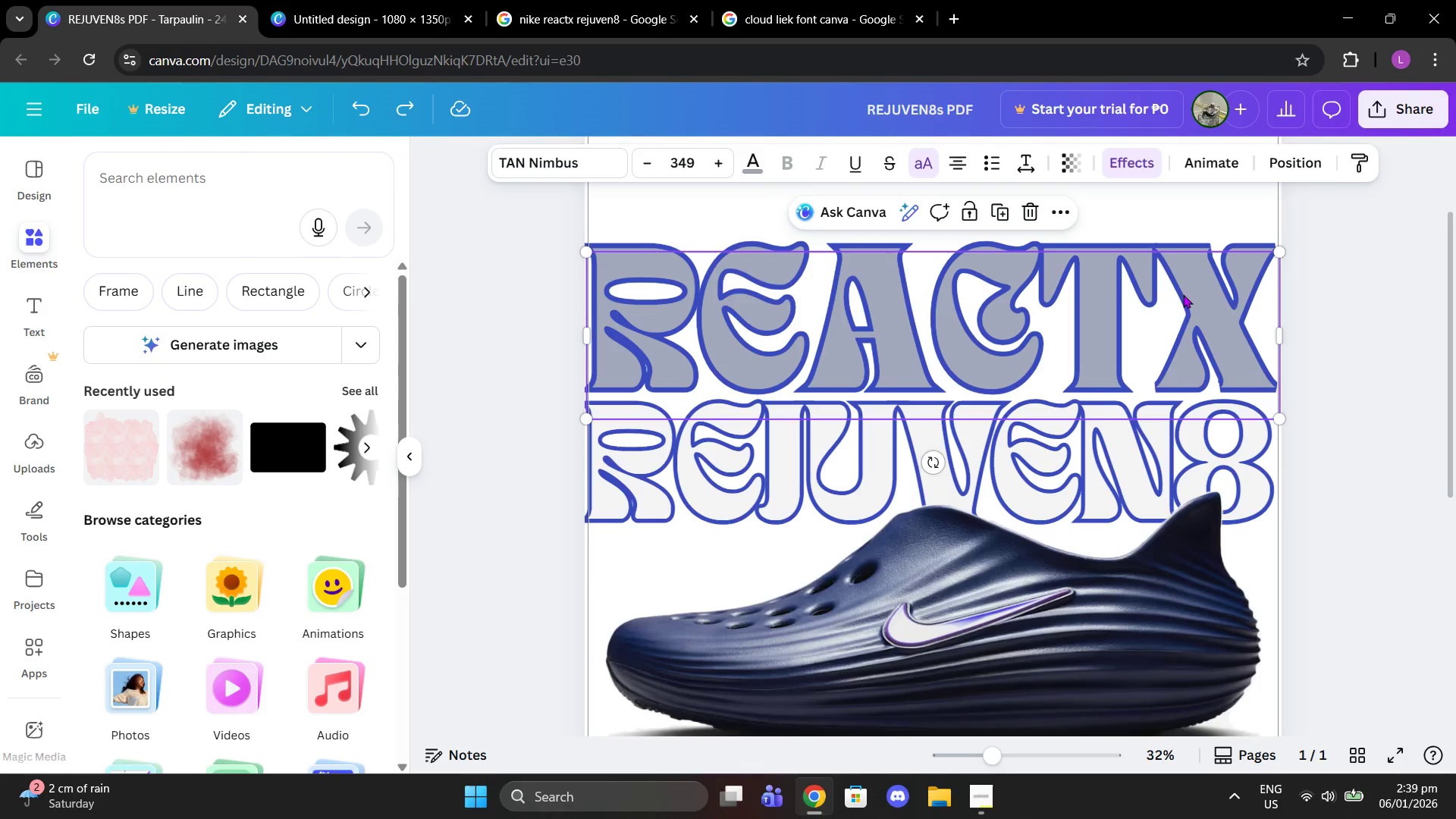 
left_click([1222, 293])
 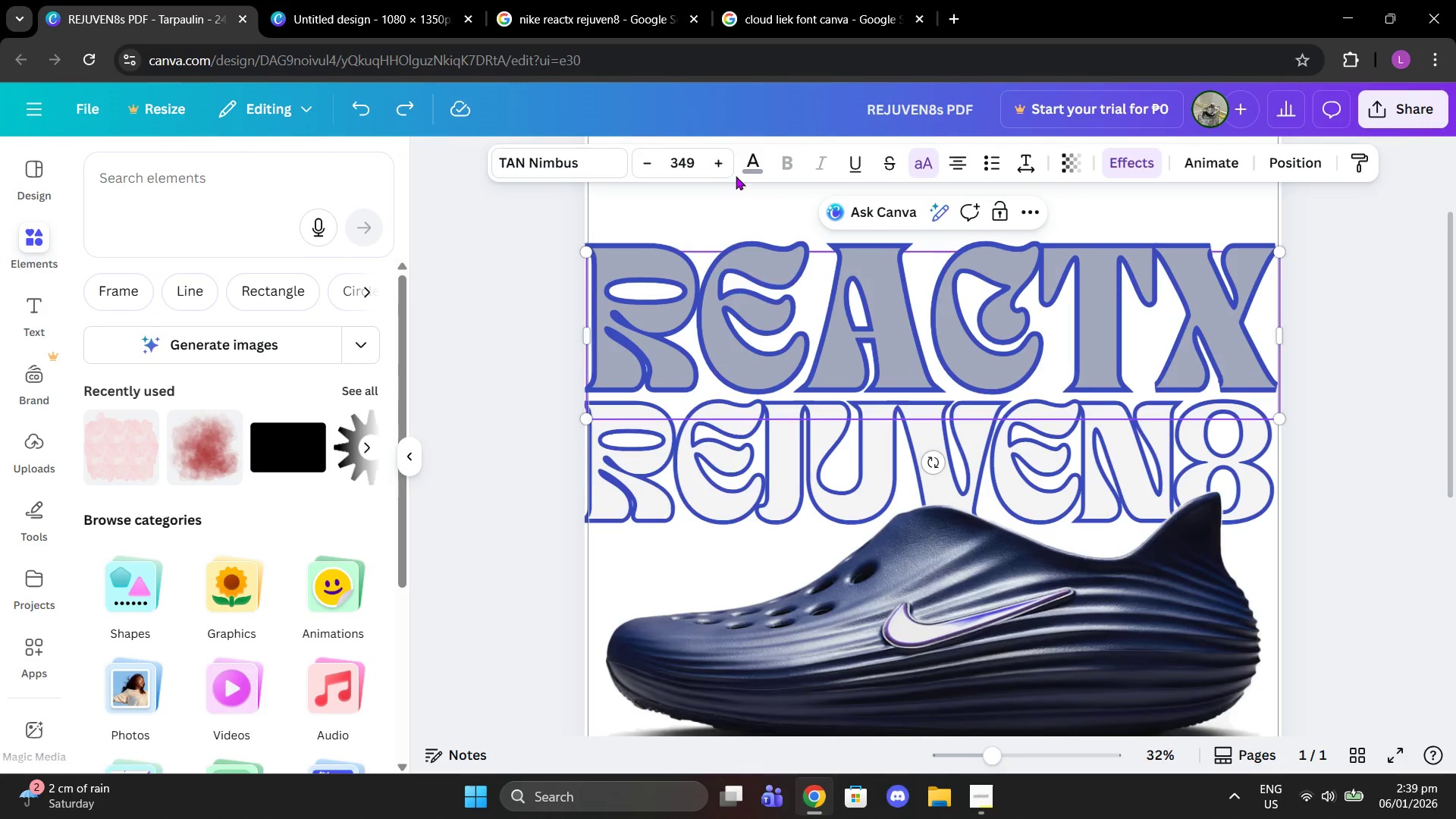 
left_click([739, 173])
 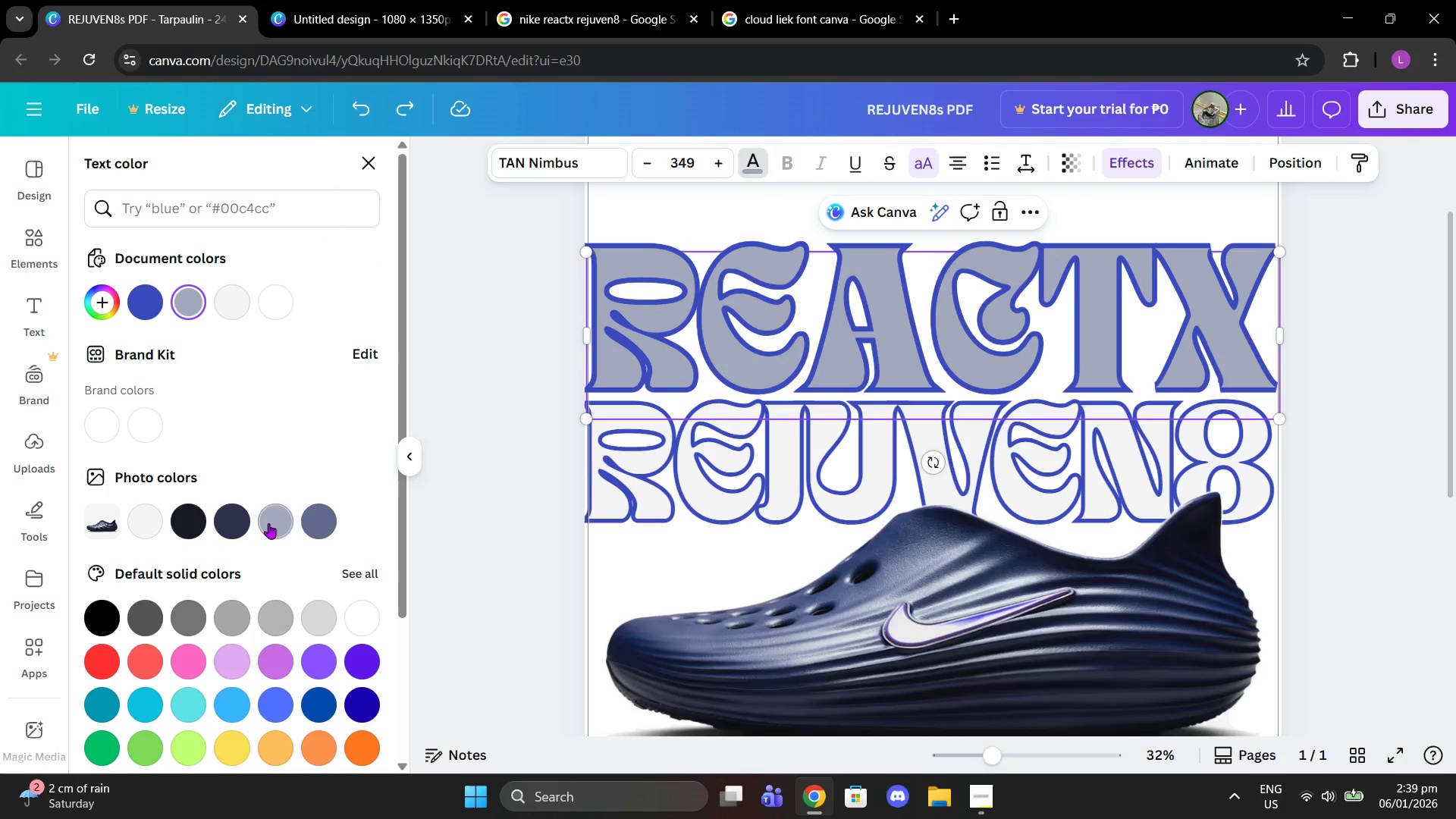 
left_click([269, 527])
 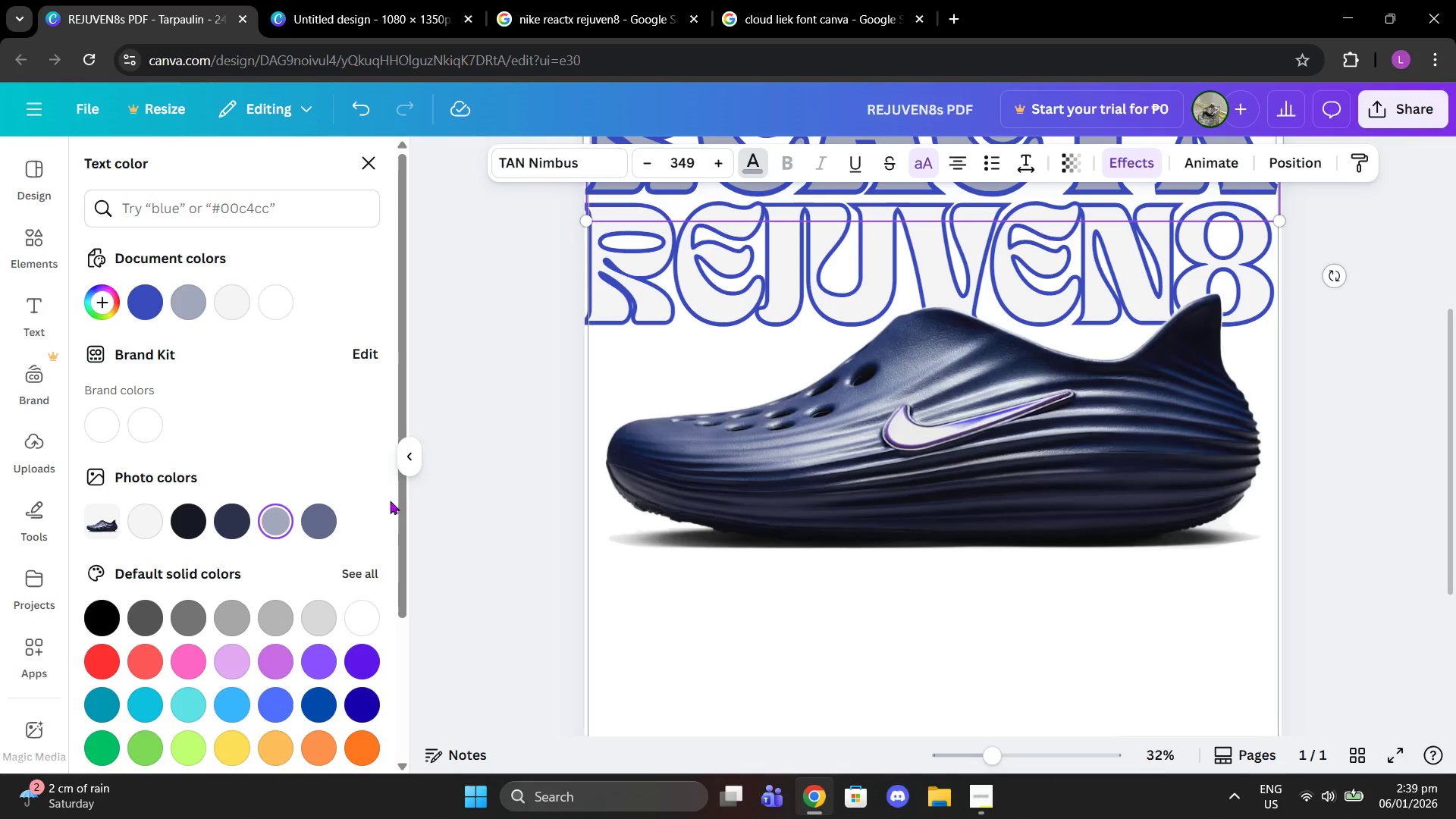 
scroll: coordinate [450, 483], scroll_direction: up, amount: 2.0
 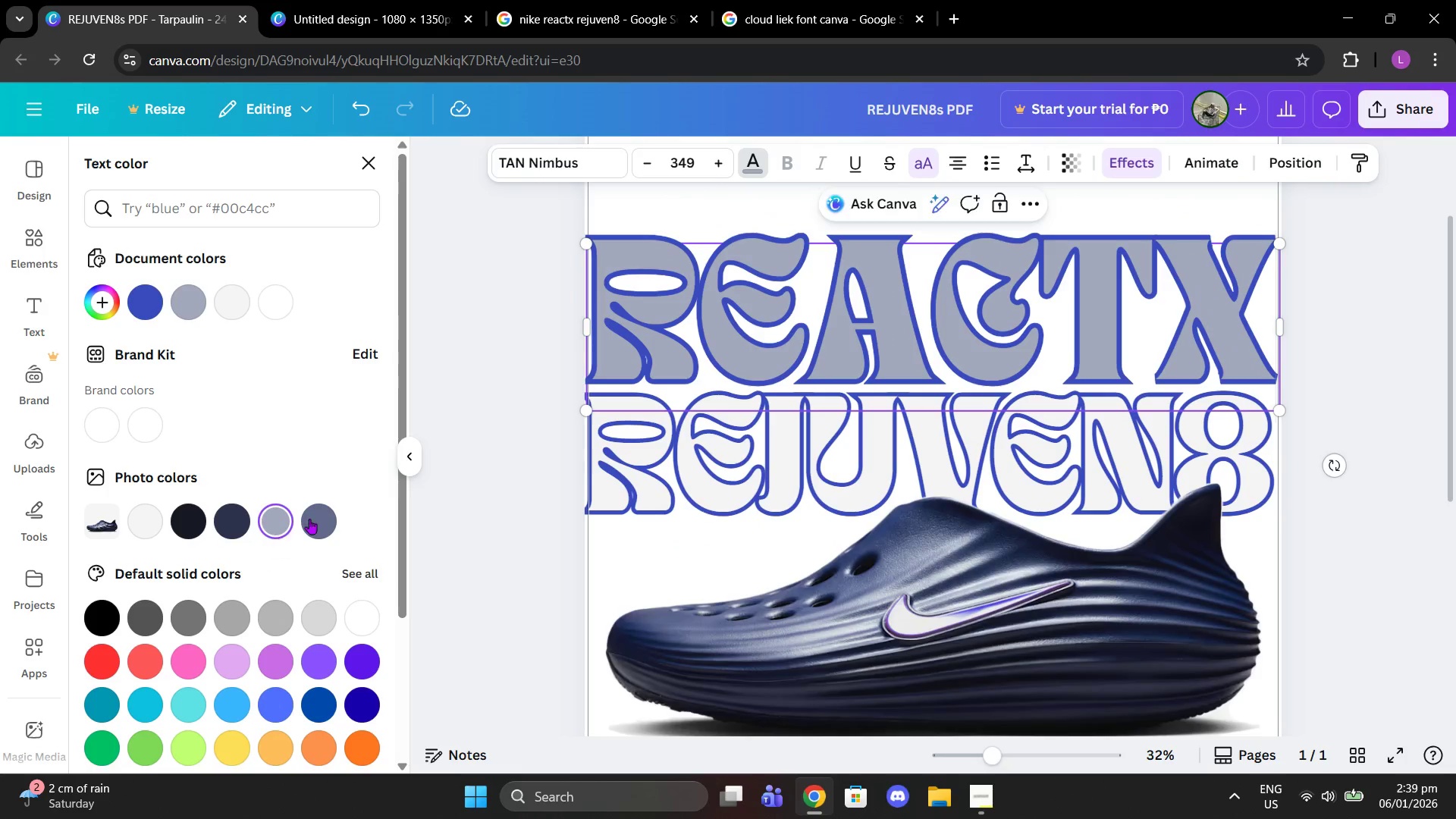 
left_click([311, 517])
 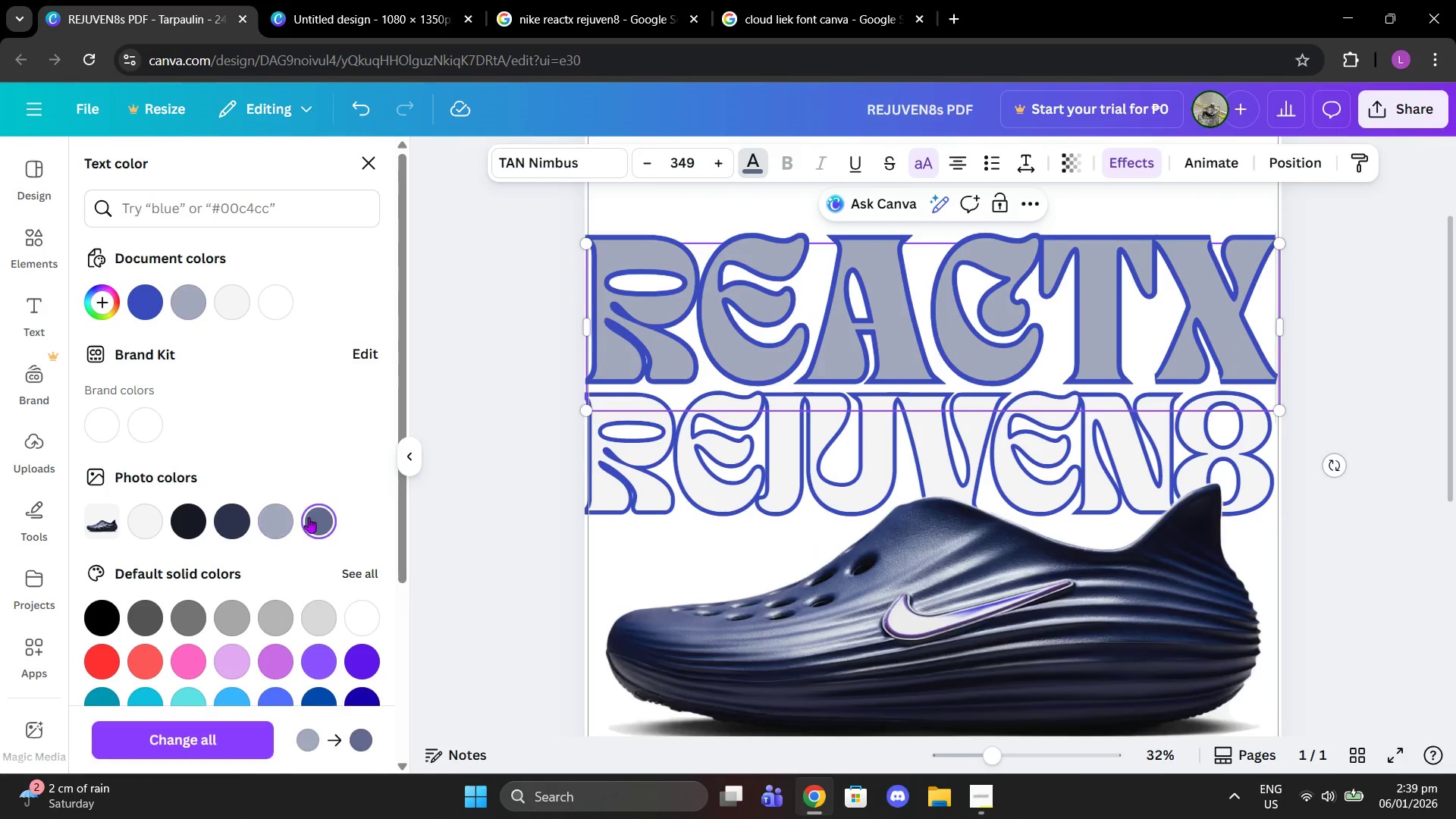 
left_click([281, 516])
 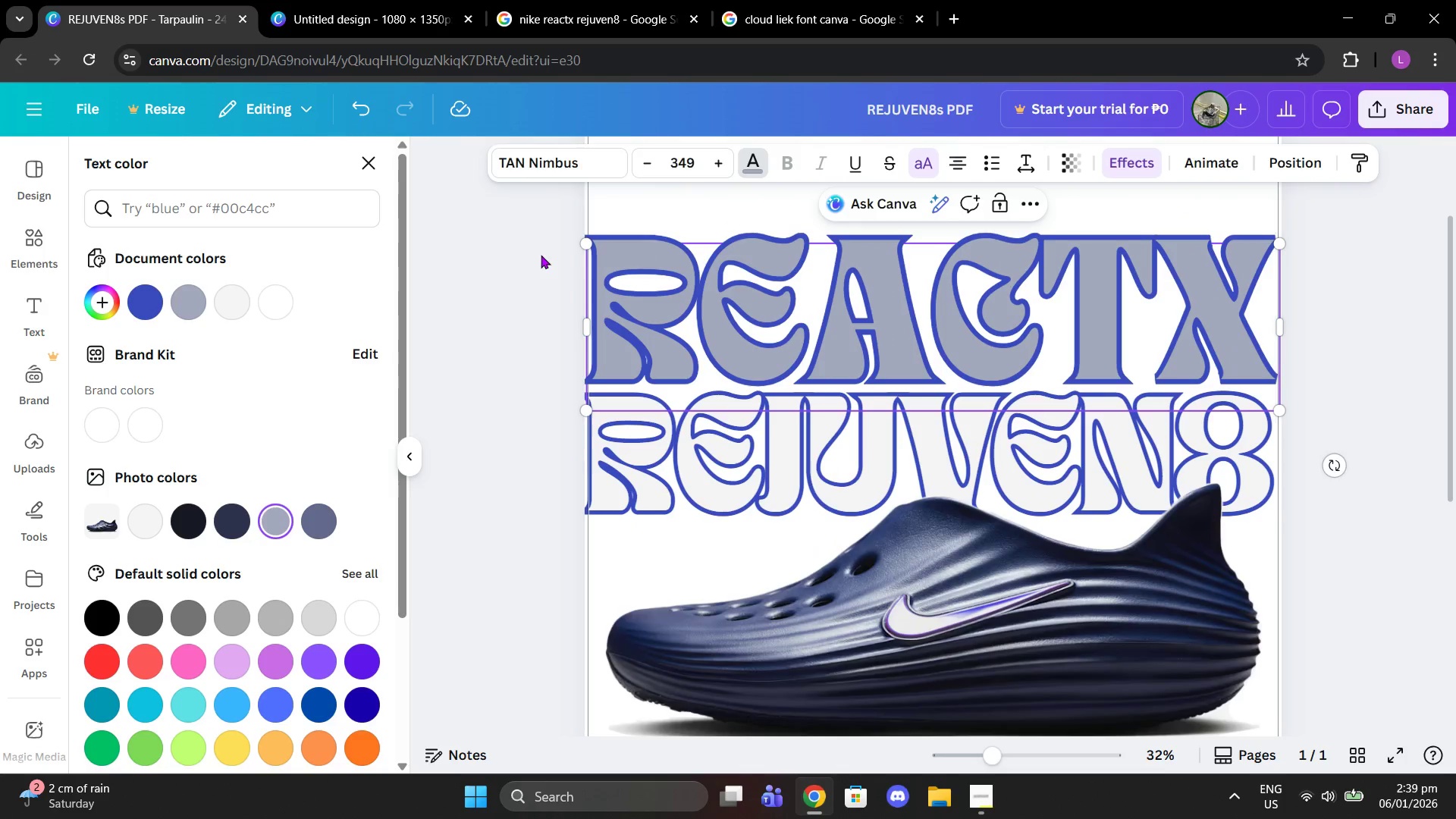 
double_click([425, 273])
 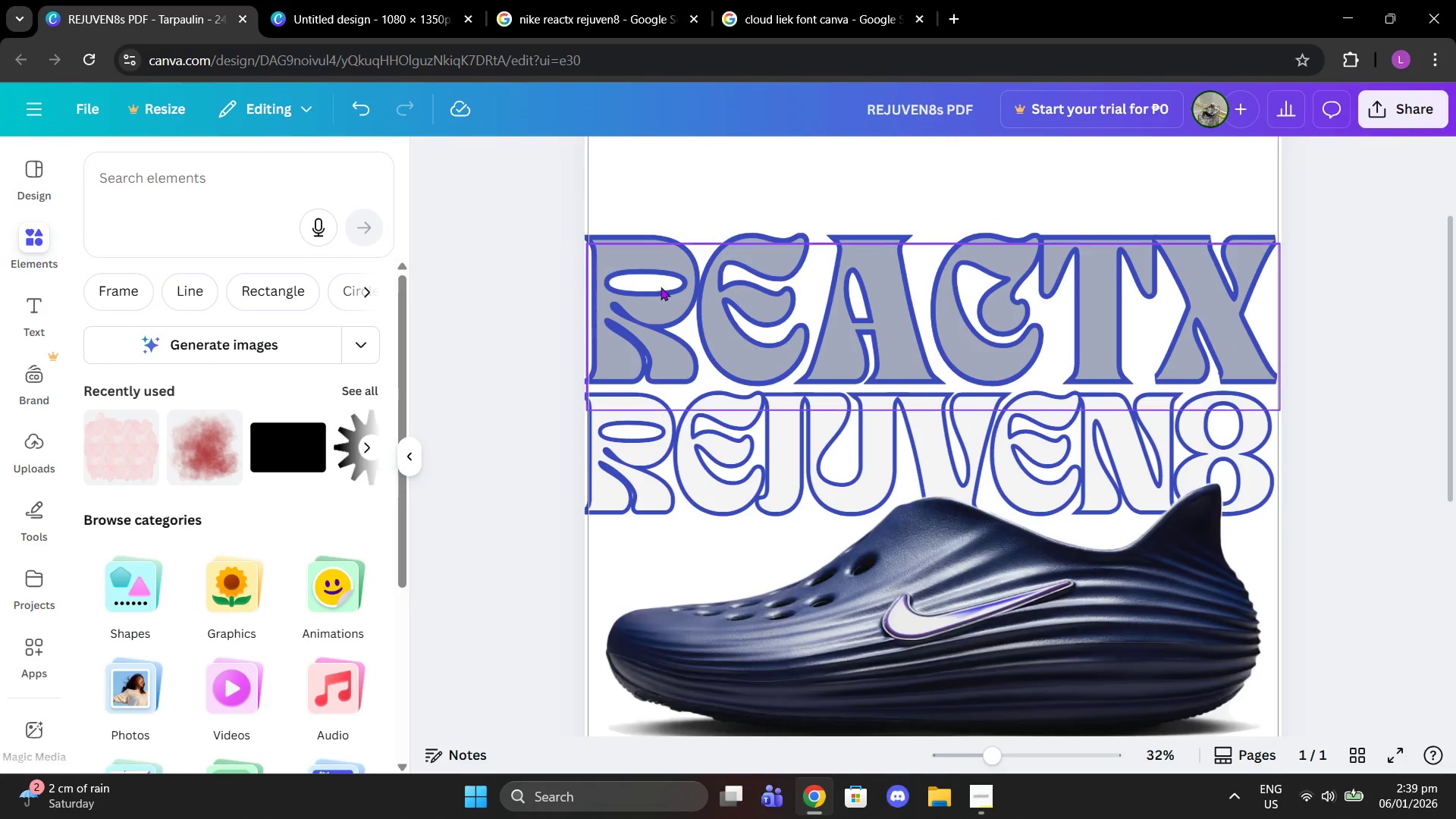 
left_click([682, 293])
 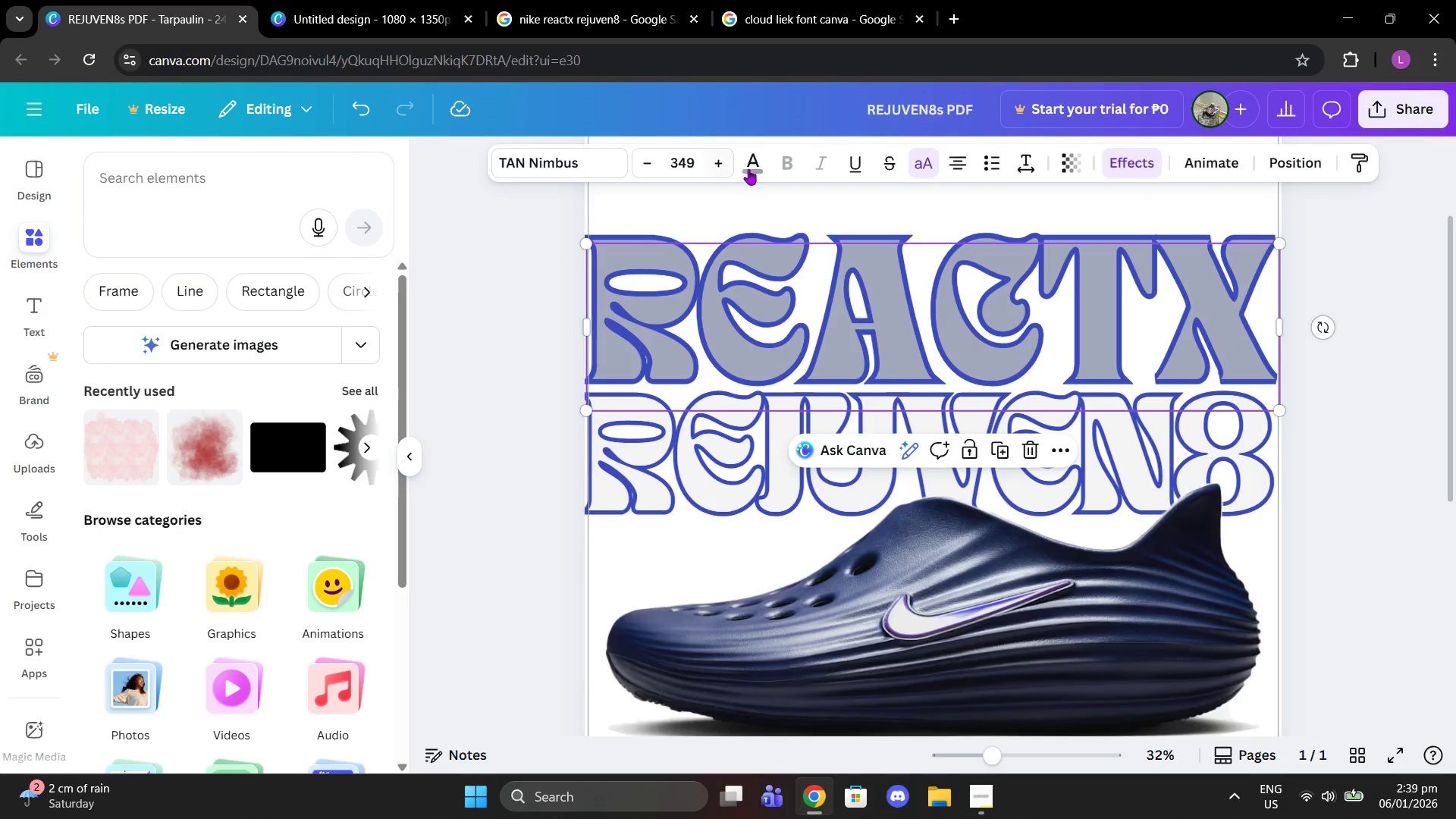 
left_click([752, 165])
 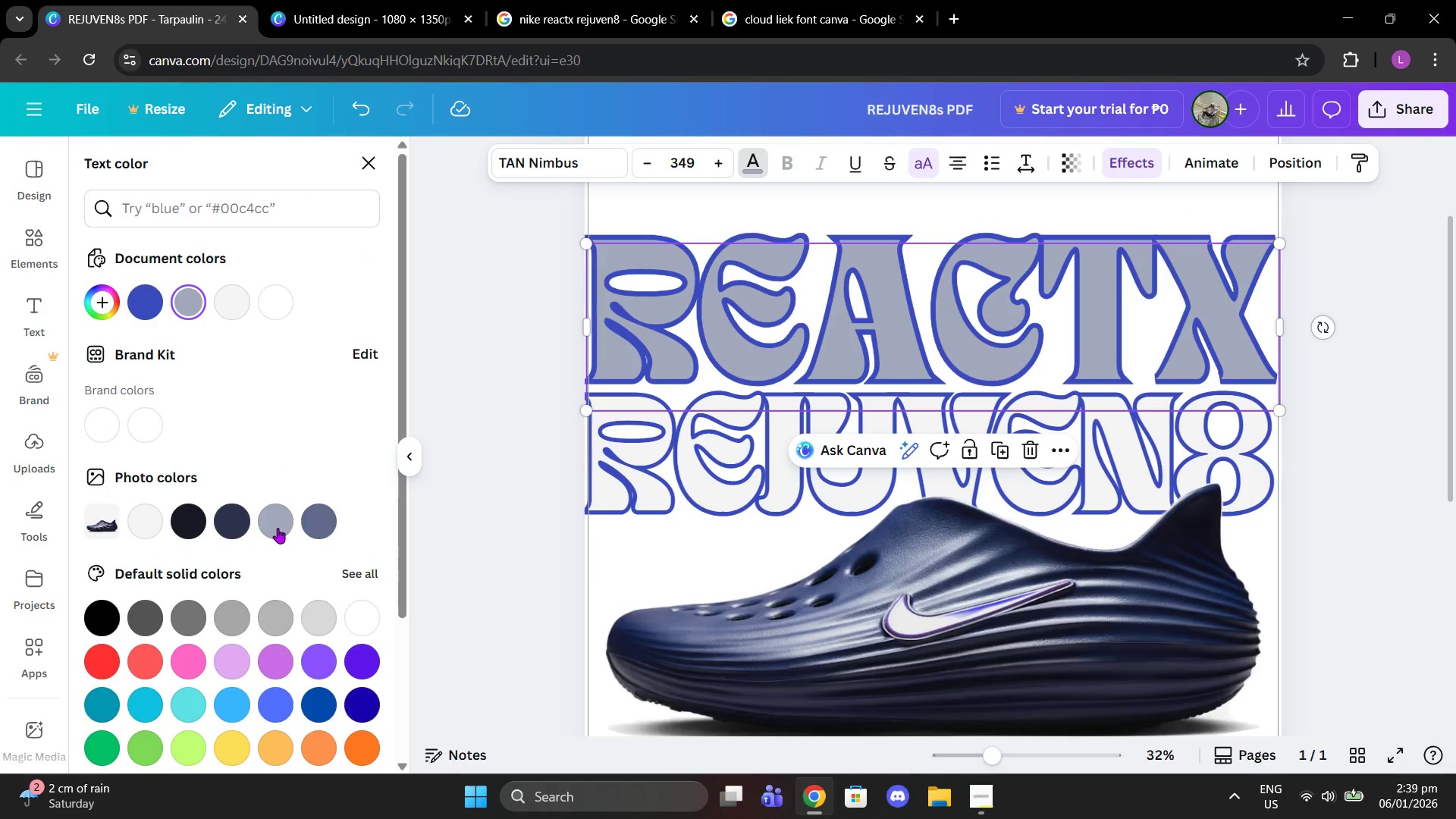 
left_click([277, 527])
 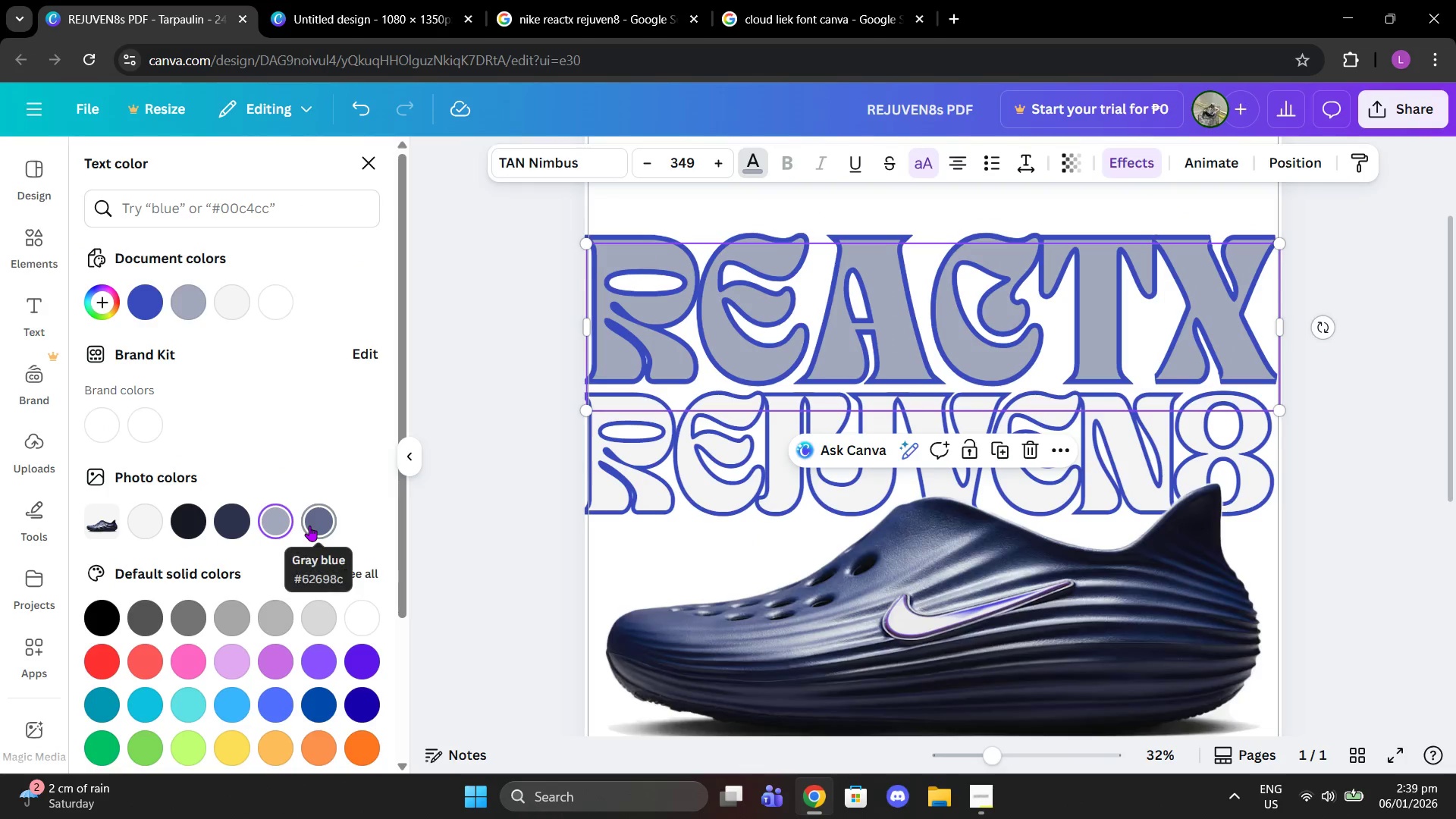 
left_click([309, 526])
 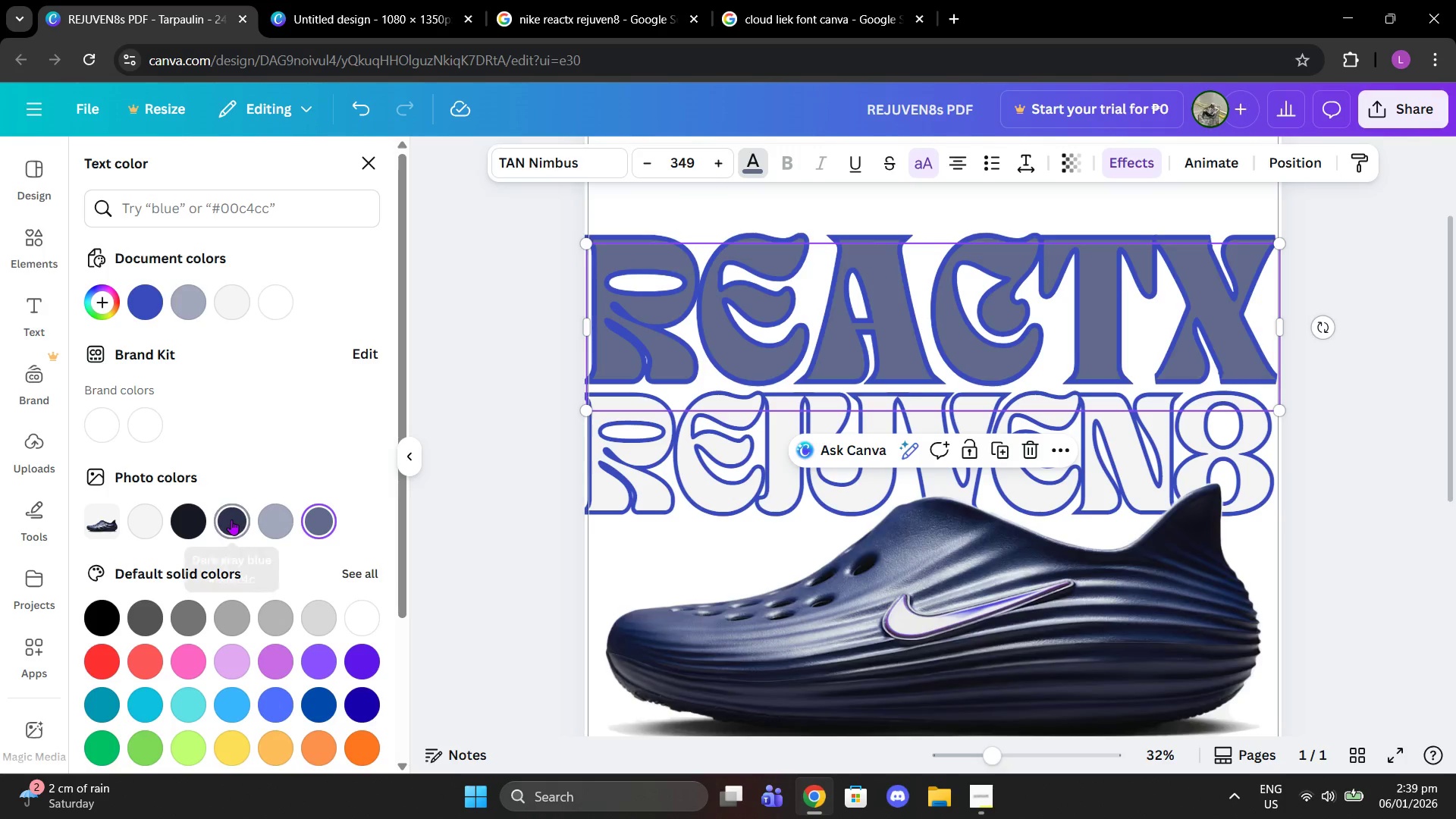 
double_click([255, 519])
 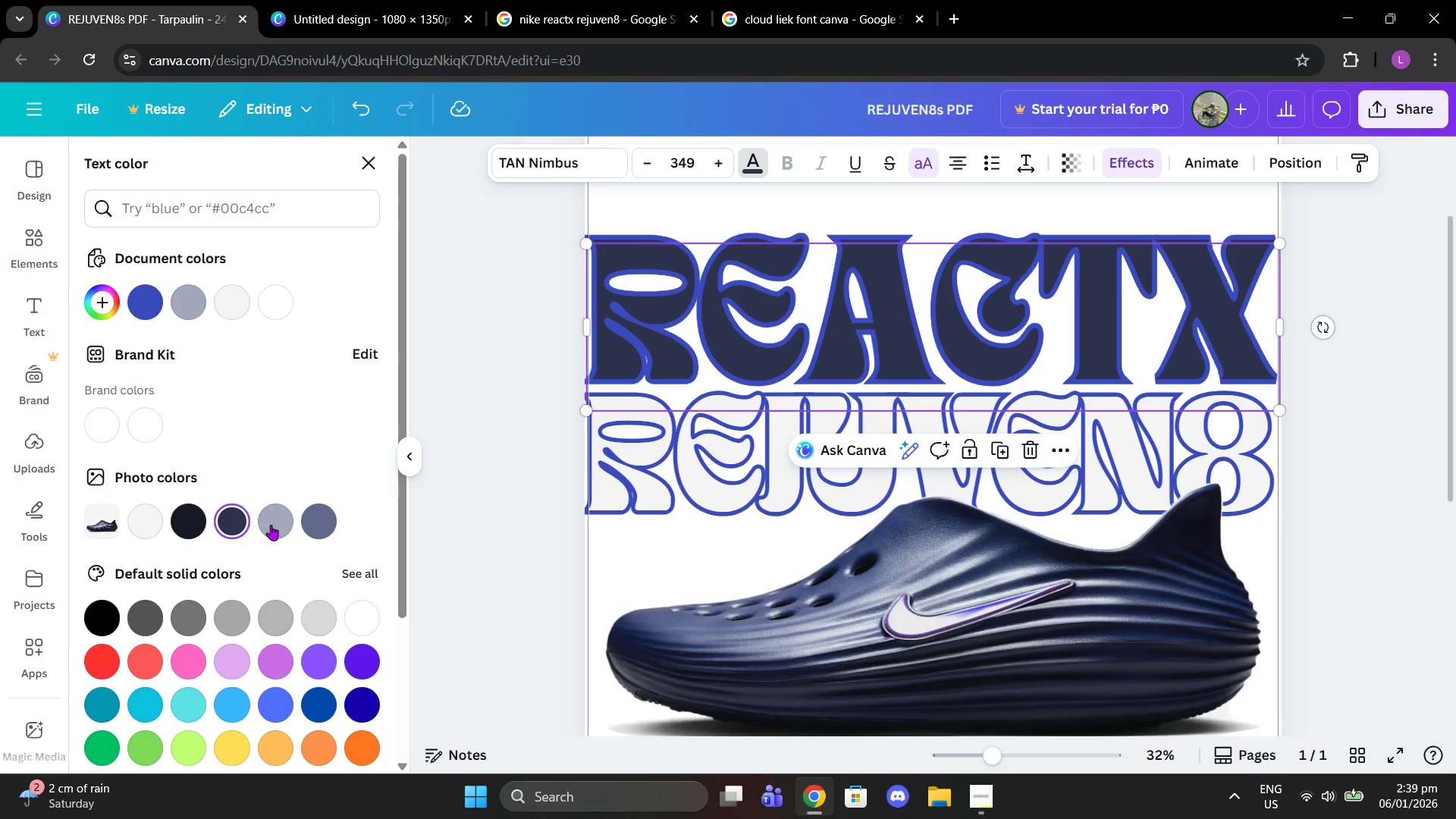 
left_click([272, 526])
 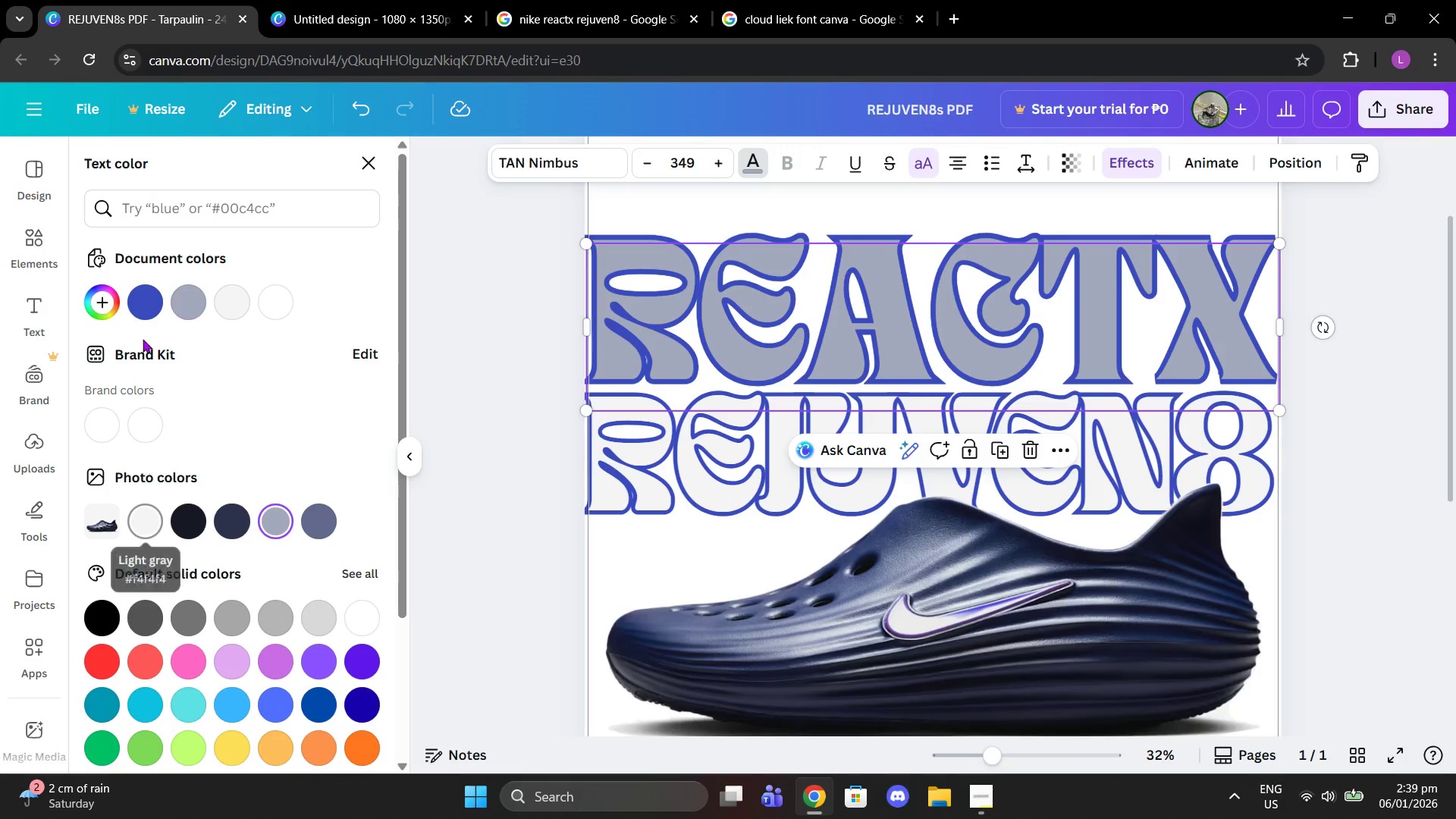 
left_click([194, 299])
 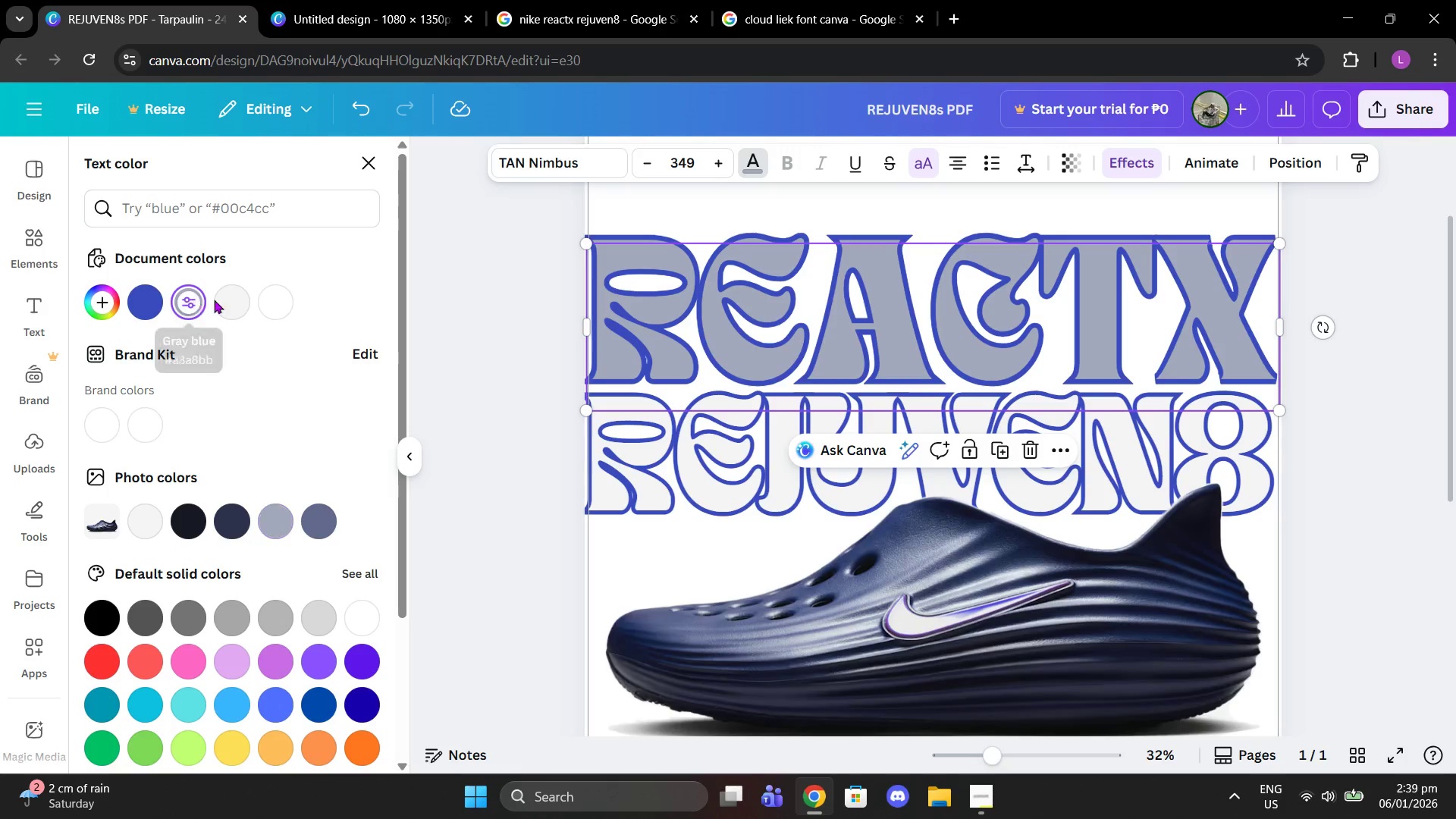 
left_click([218, 300])
 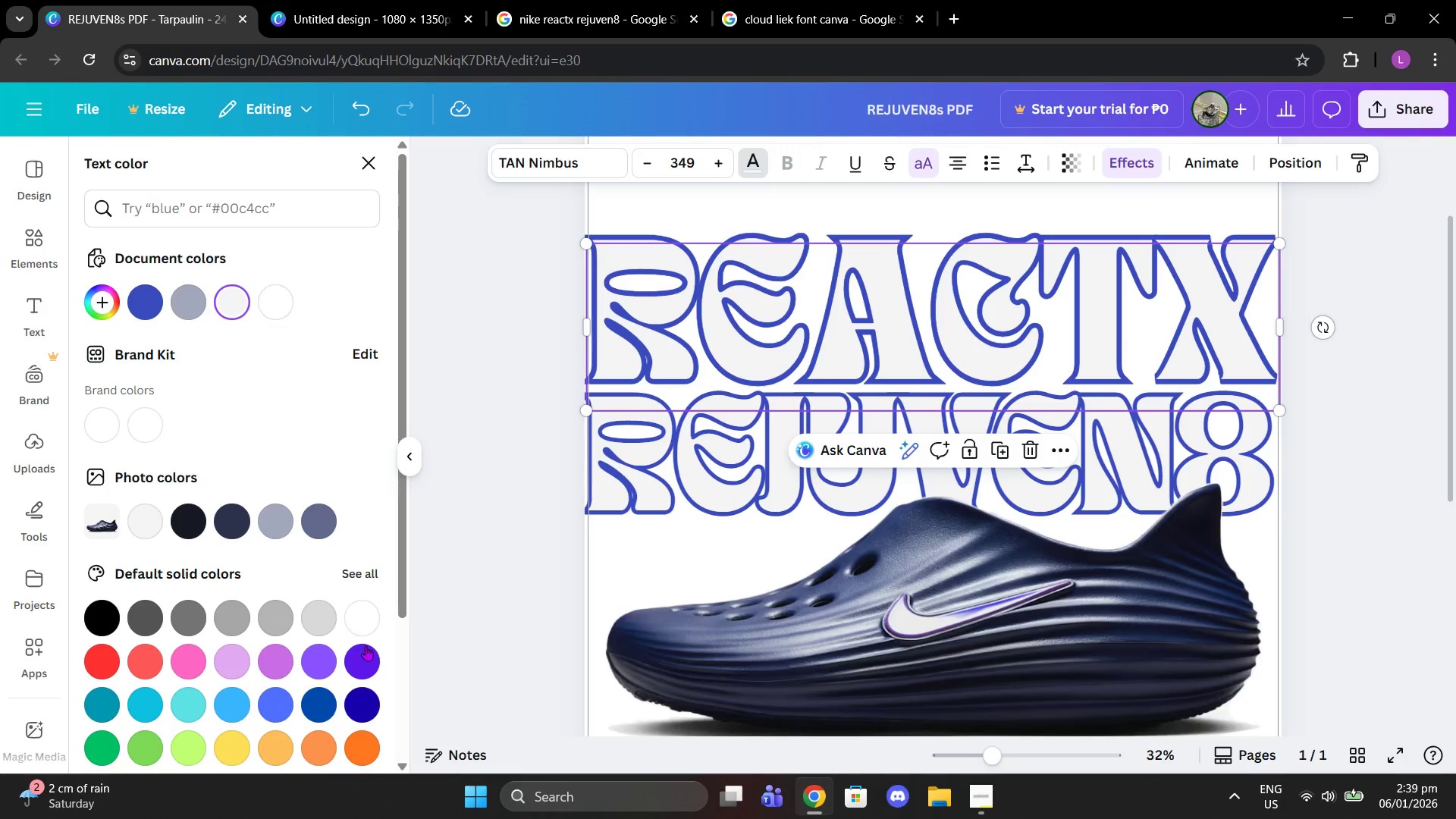 
left_click([315, 615])
 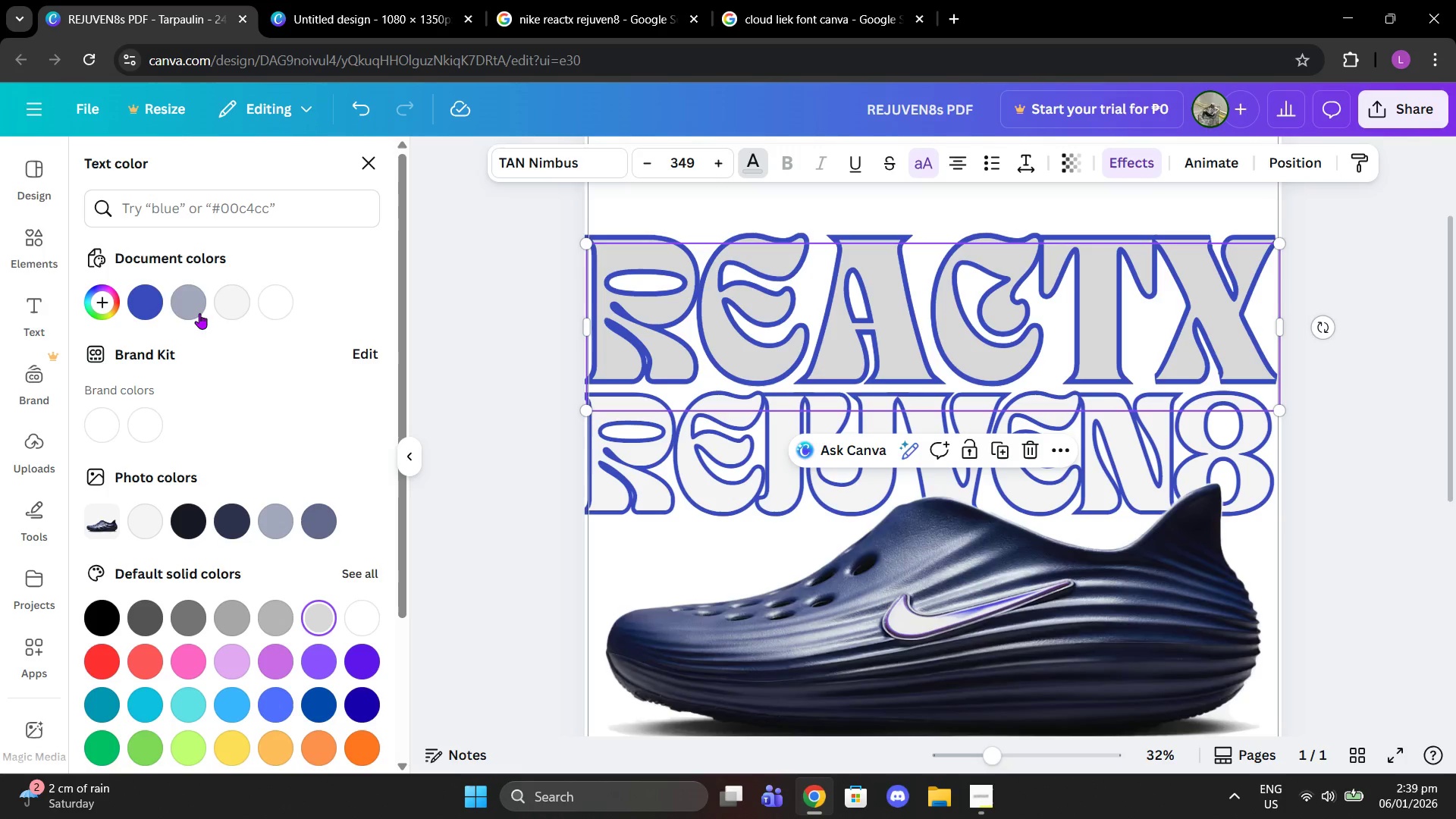 
double_click([137, 306])
 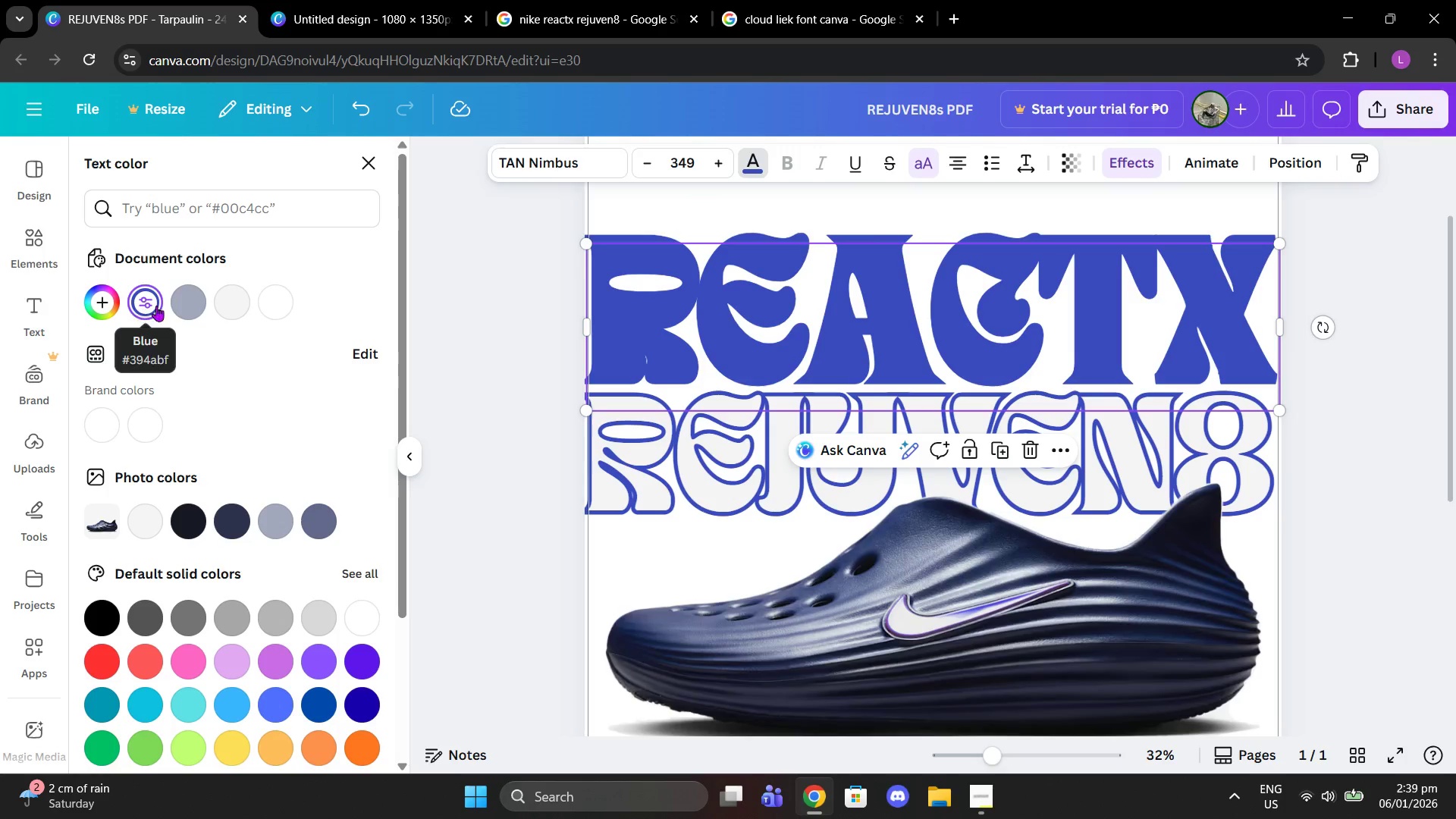 
left_click([174, 303])
 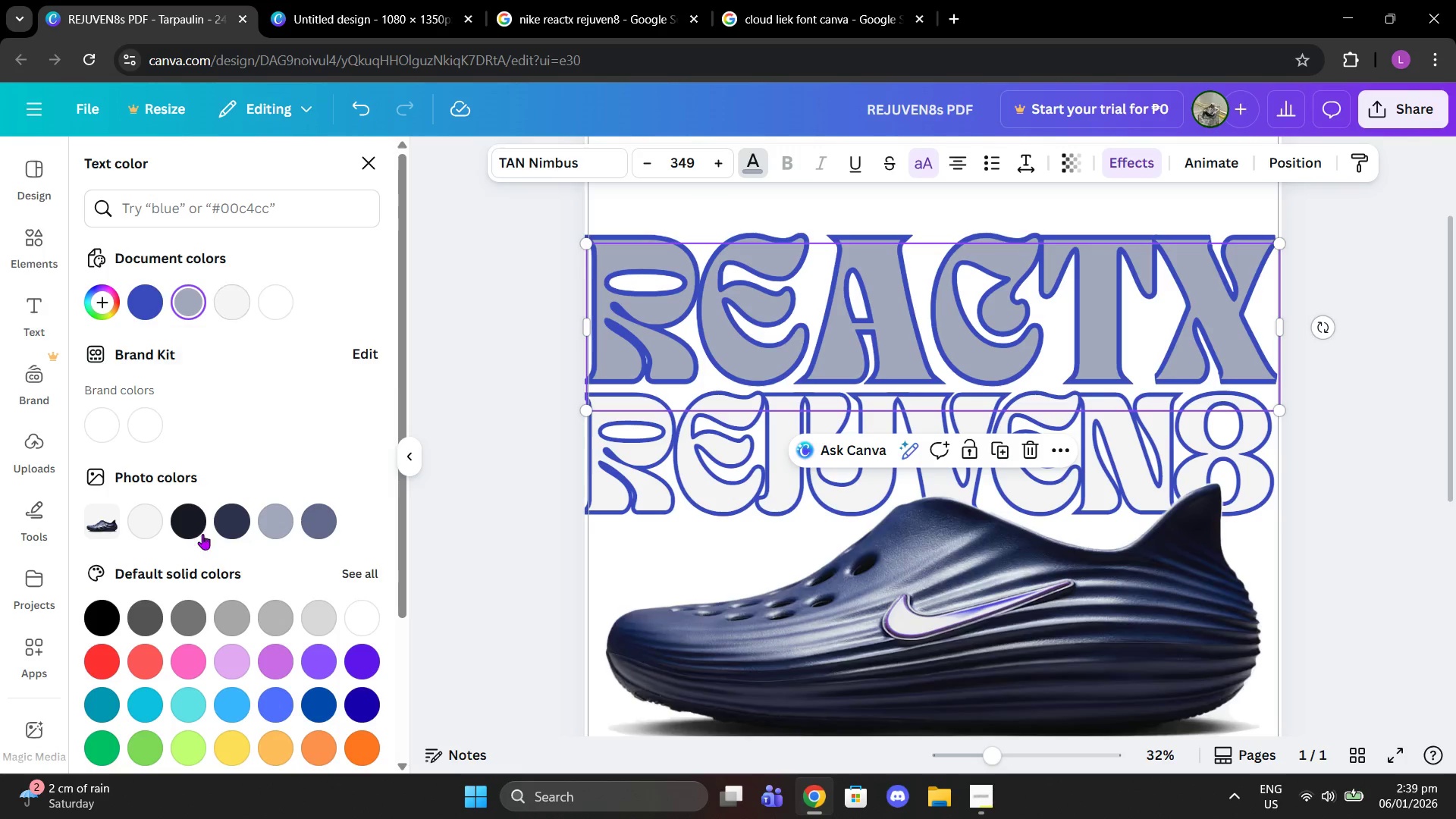 
left_click([163, 531])
 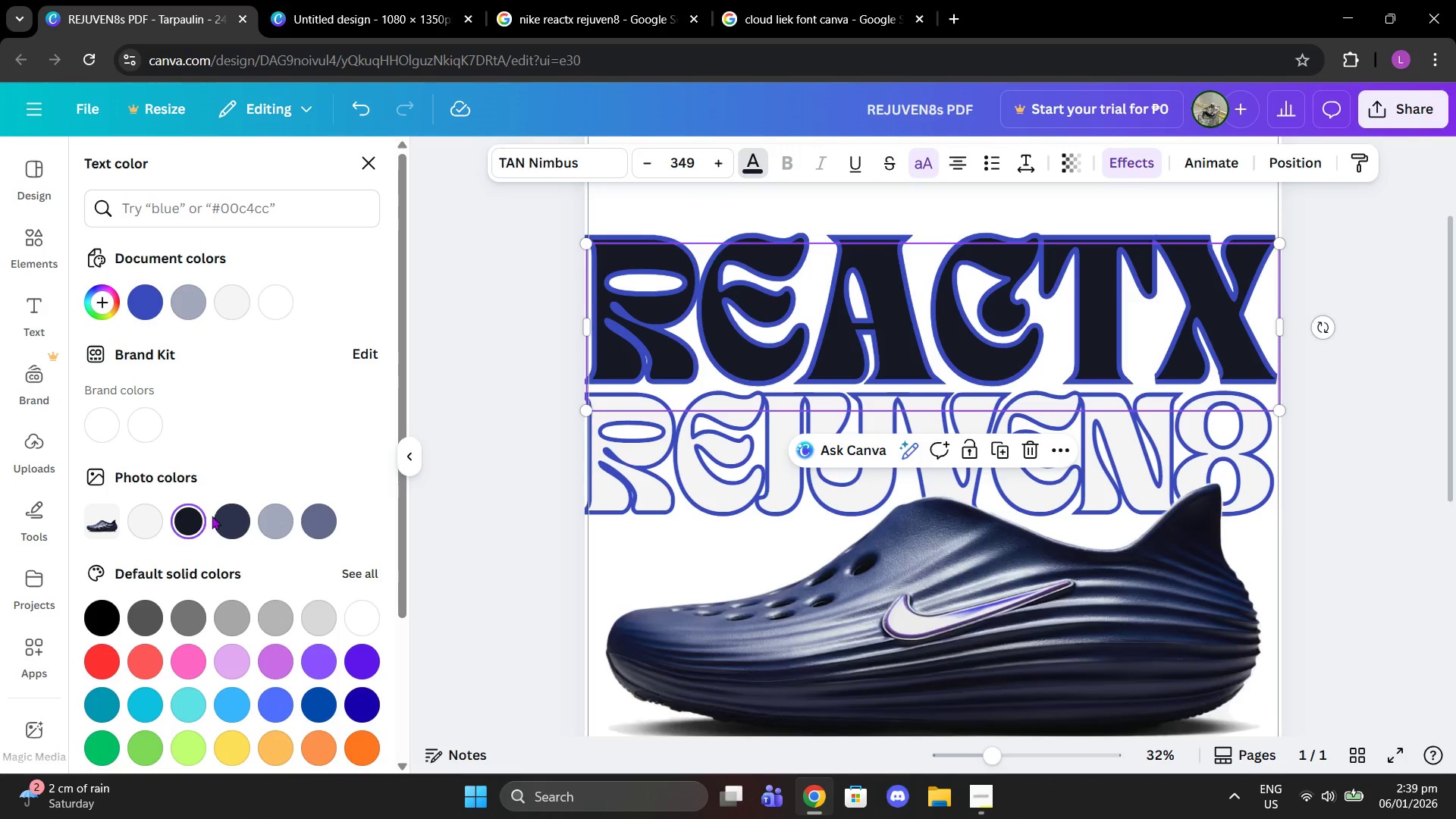 
left_click([230, 513])
 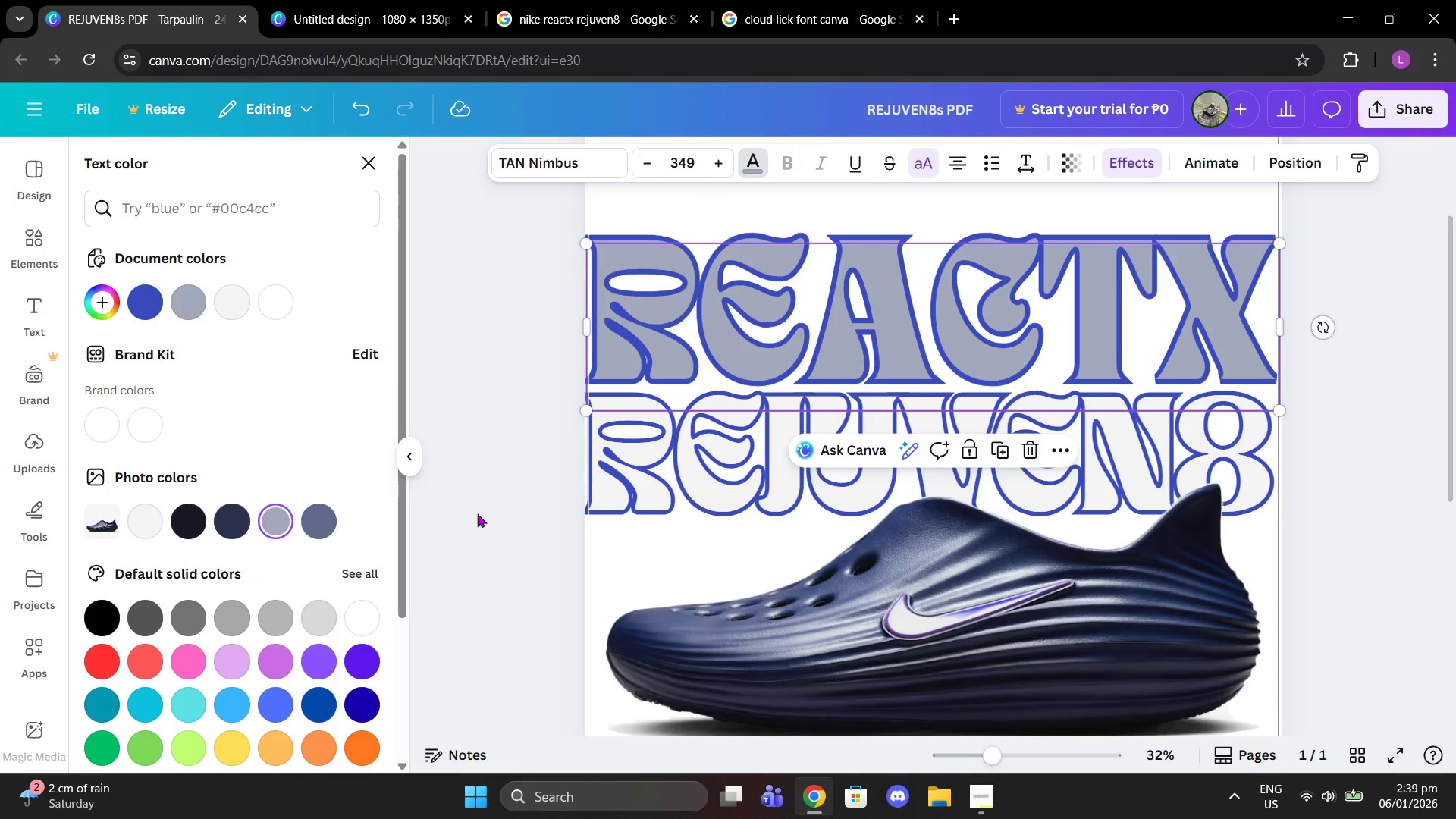 
left_click([710, 482])
 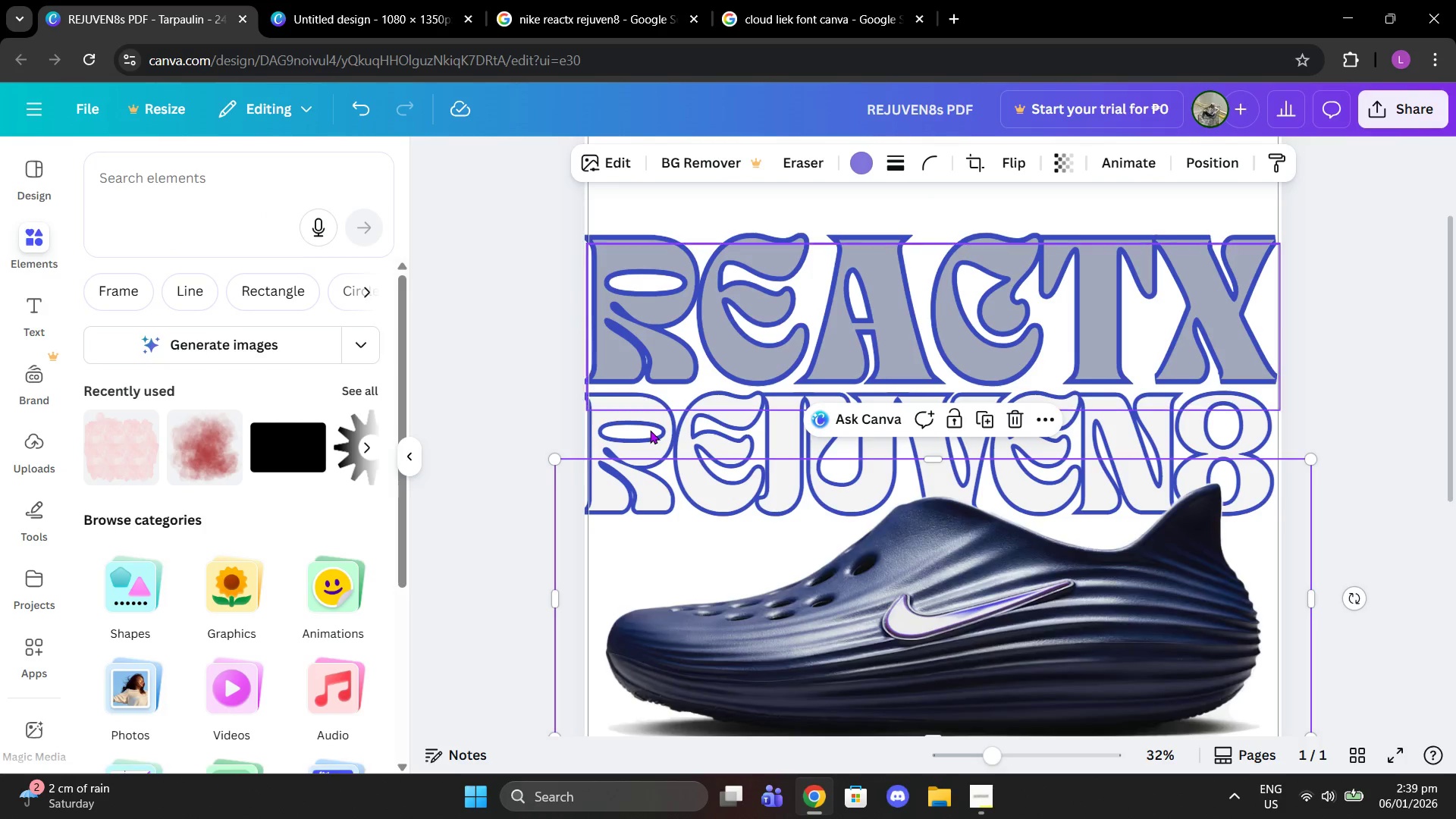 
left_click([650, 430])
 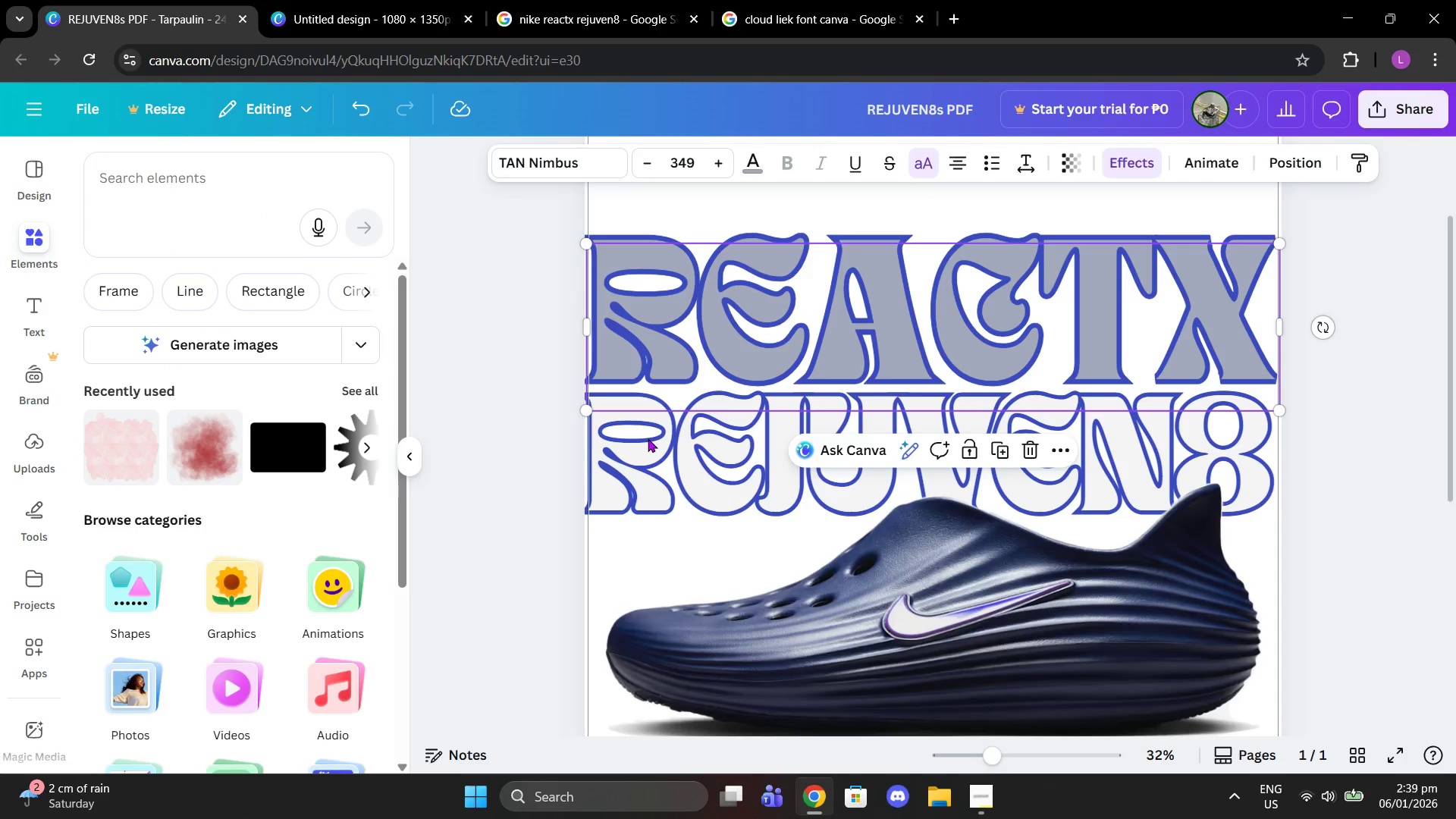 
 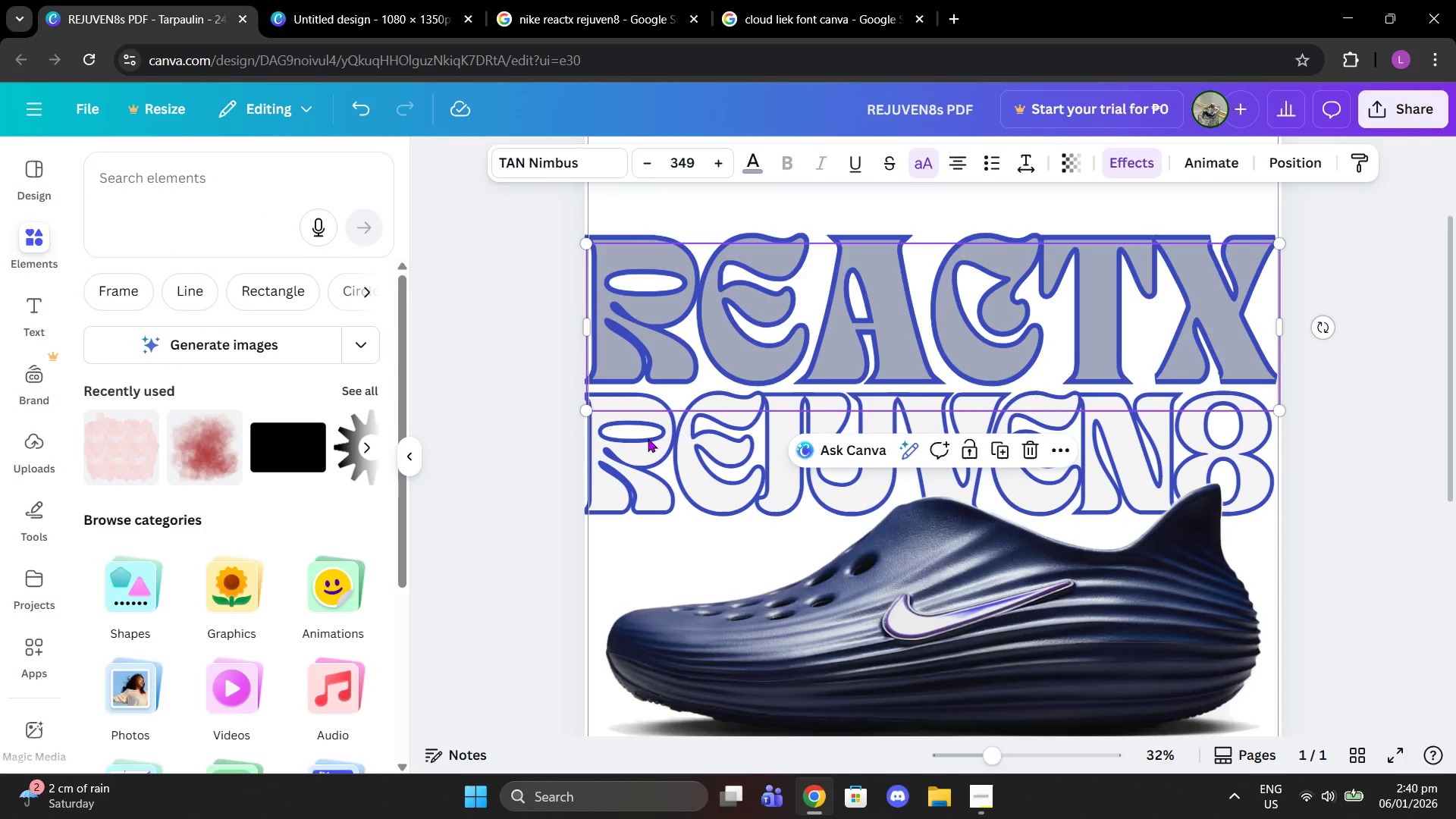 
left_click([648, 438])
 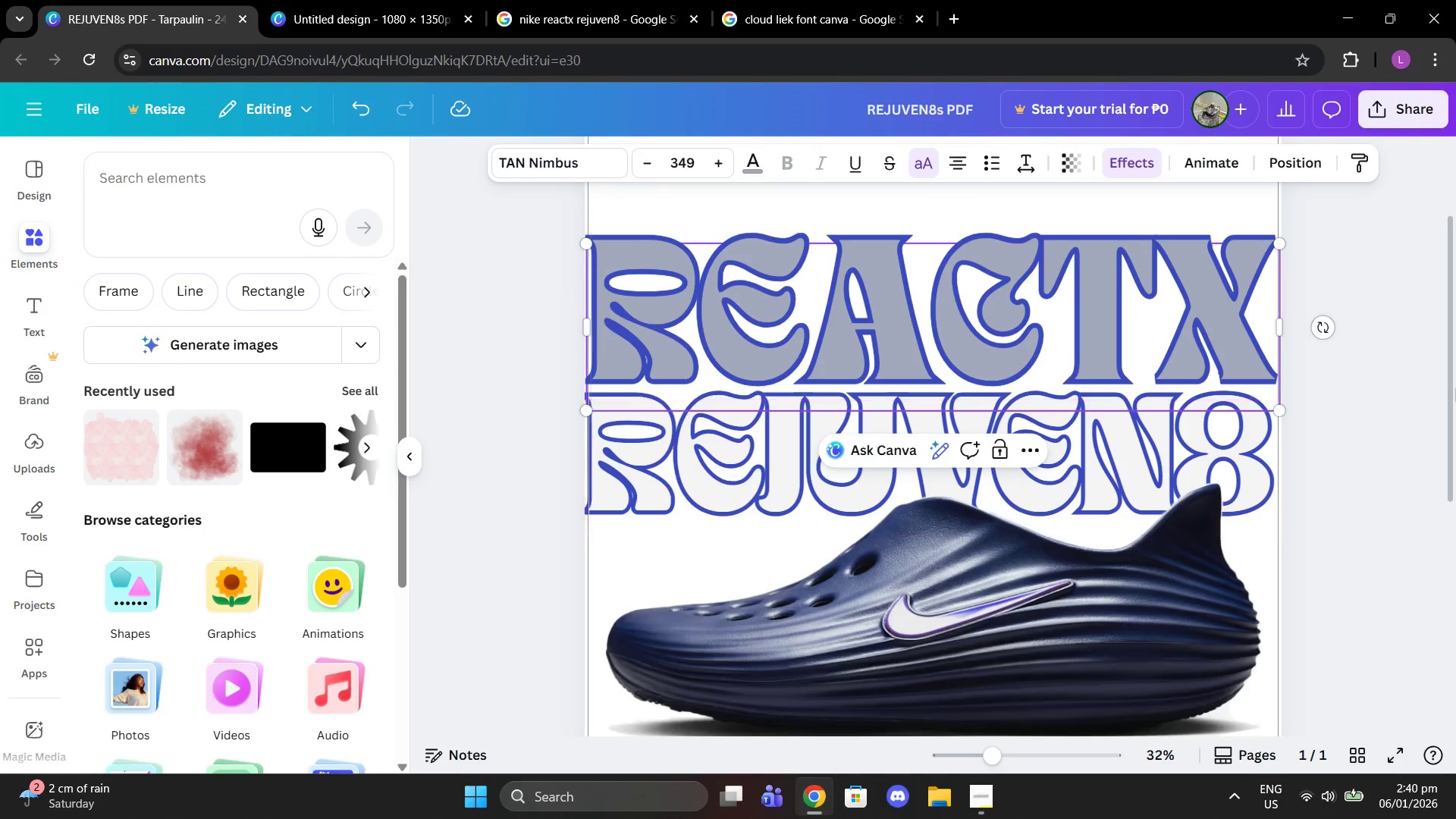 
left_click([1455, 387])
 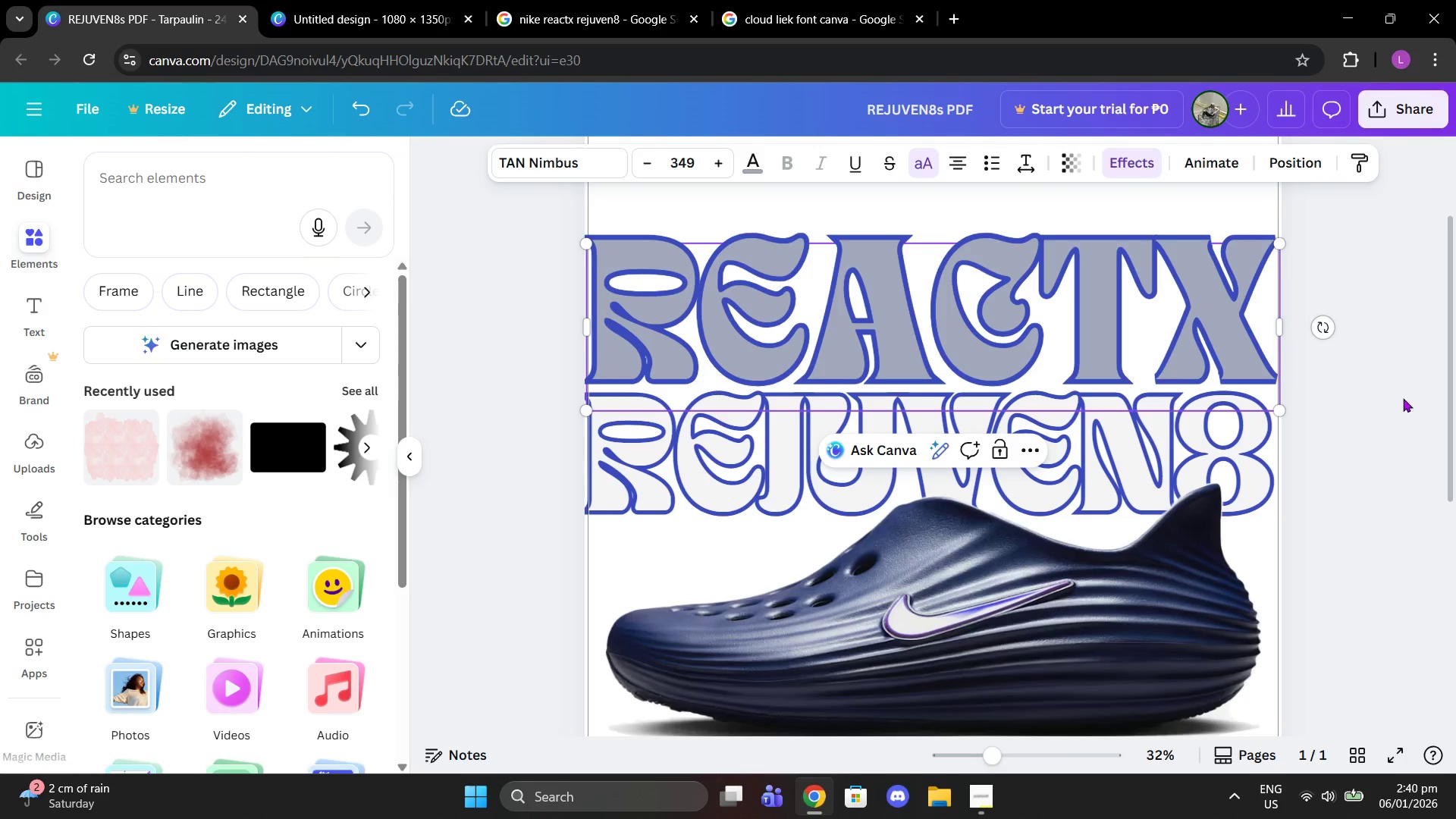 
left_click([1403, 398])
 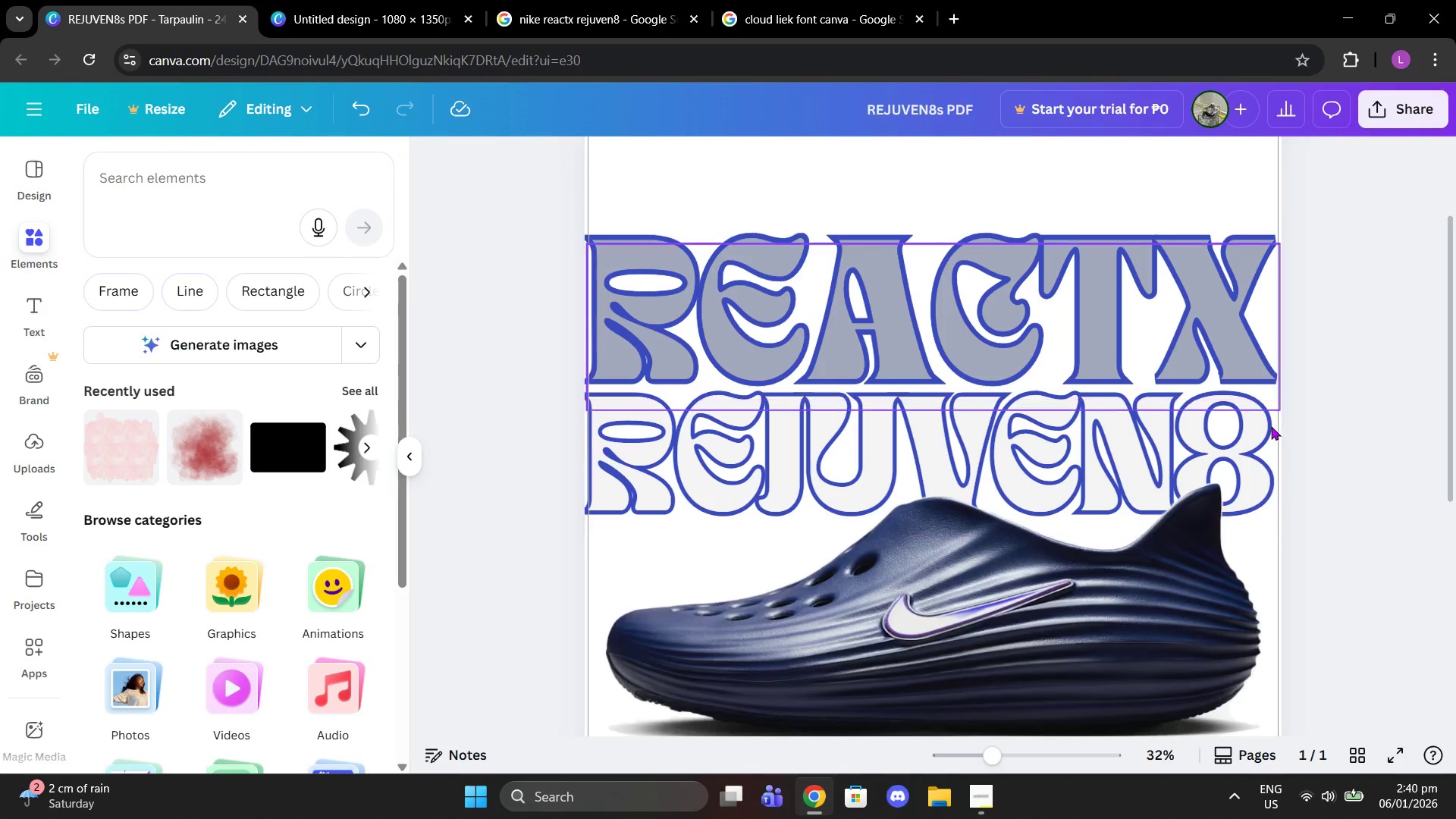 
left_click([1270, 426])
 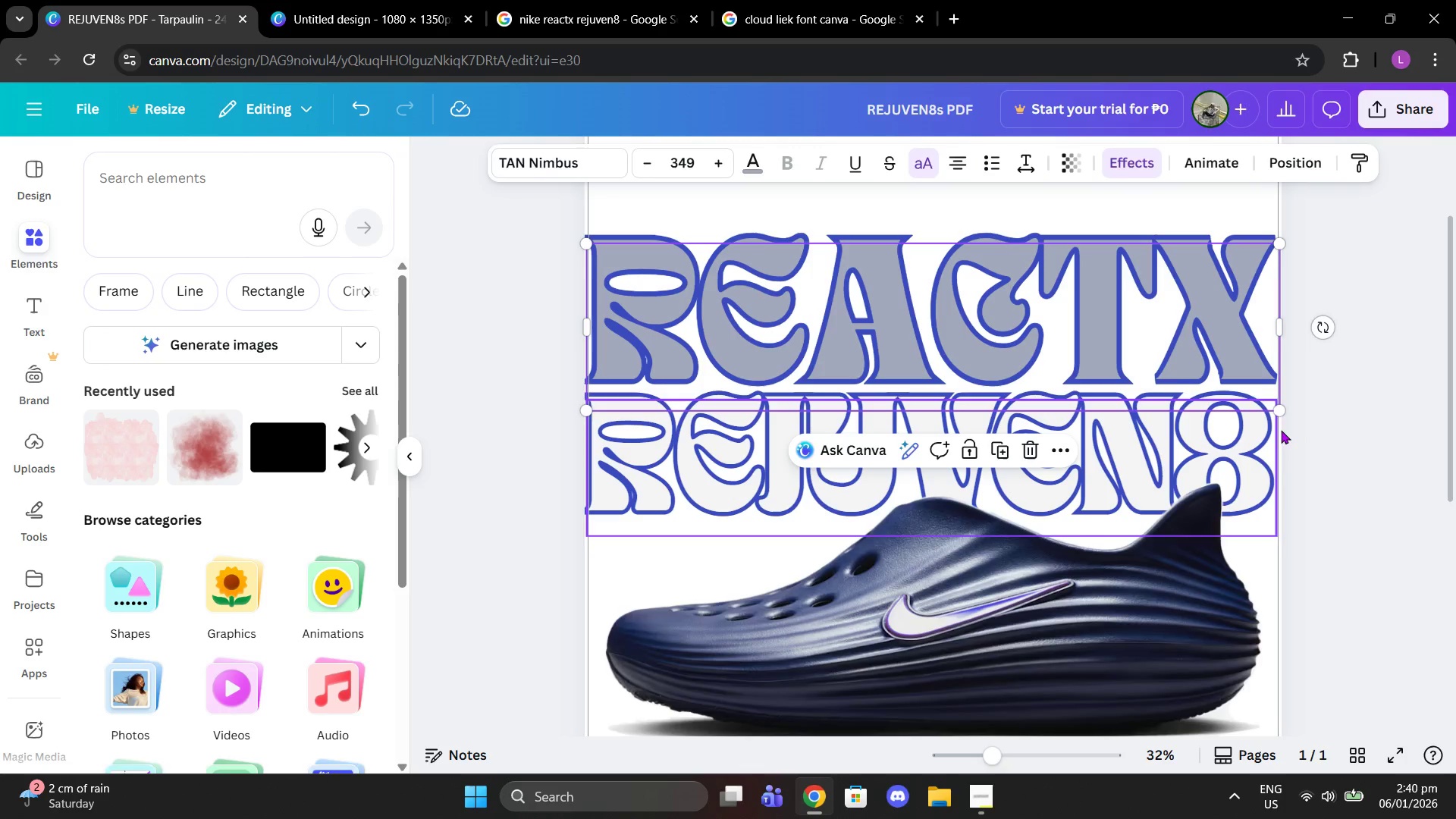 
left_click([1275, 431])
 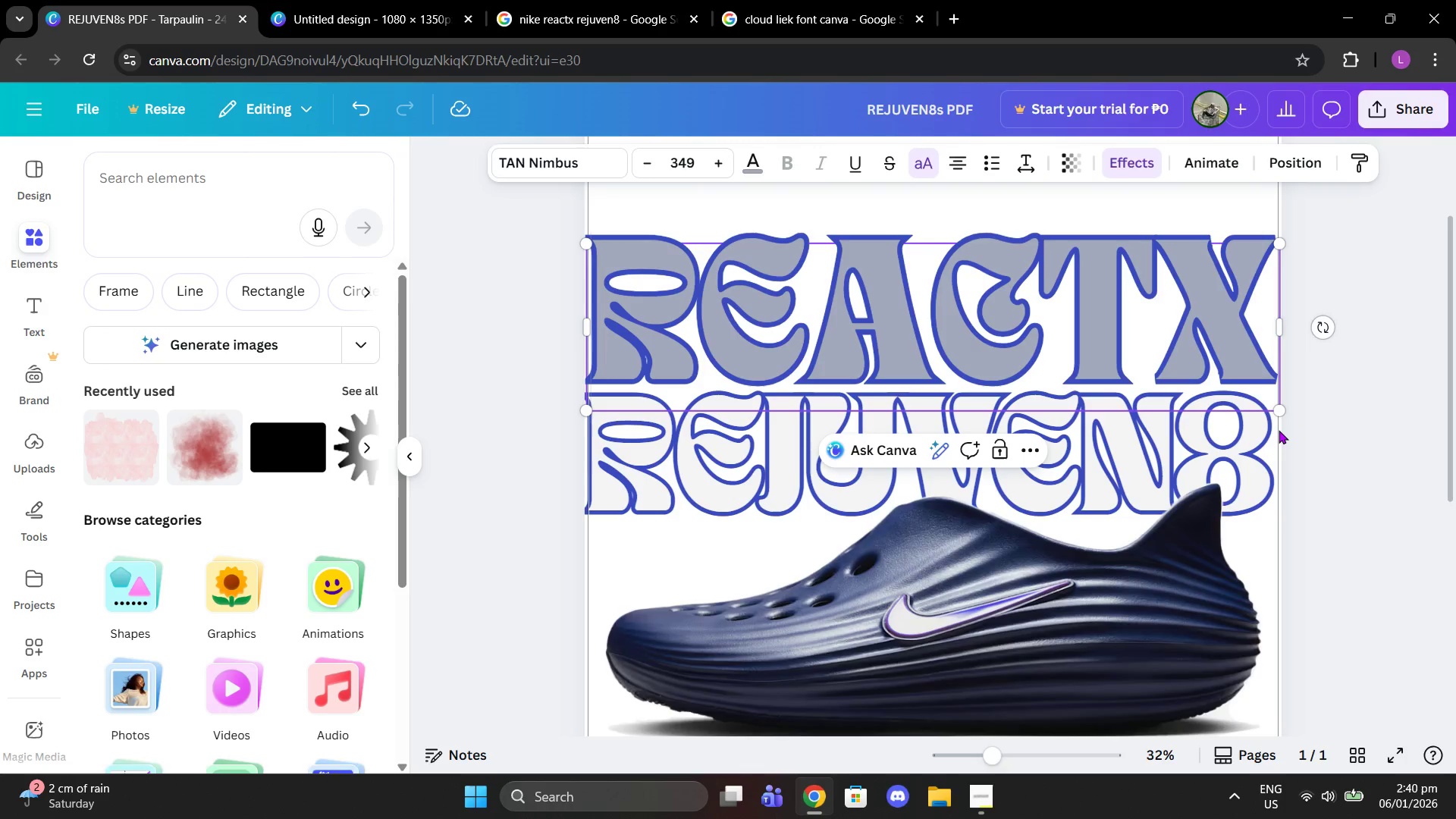 
left_click([1280, 430])
 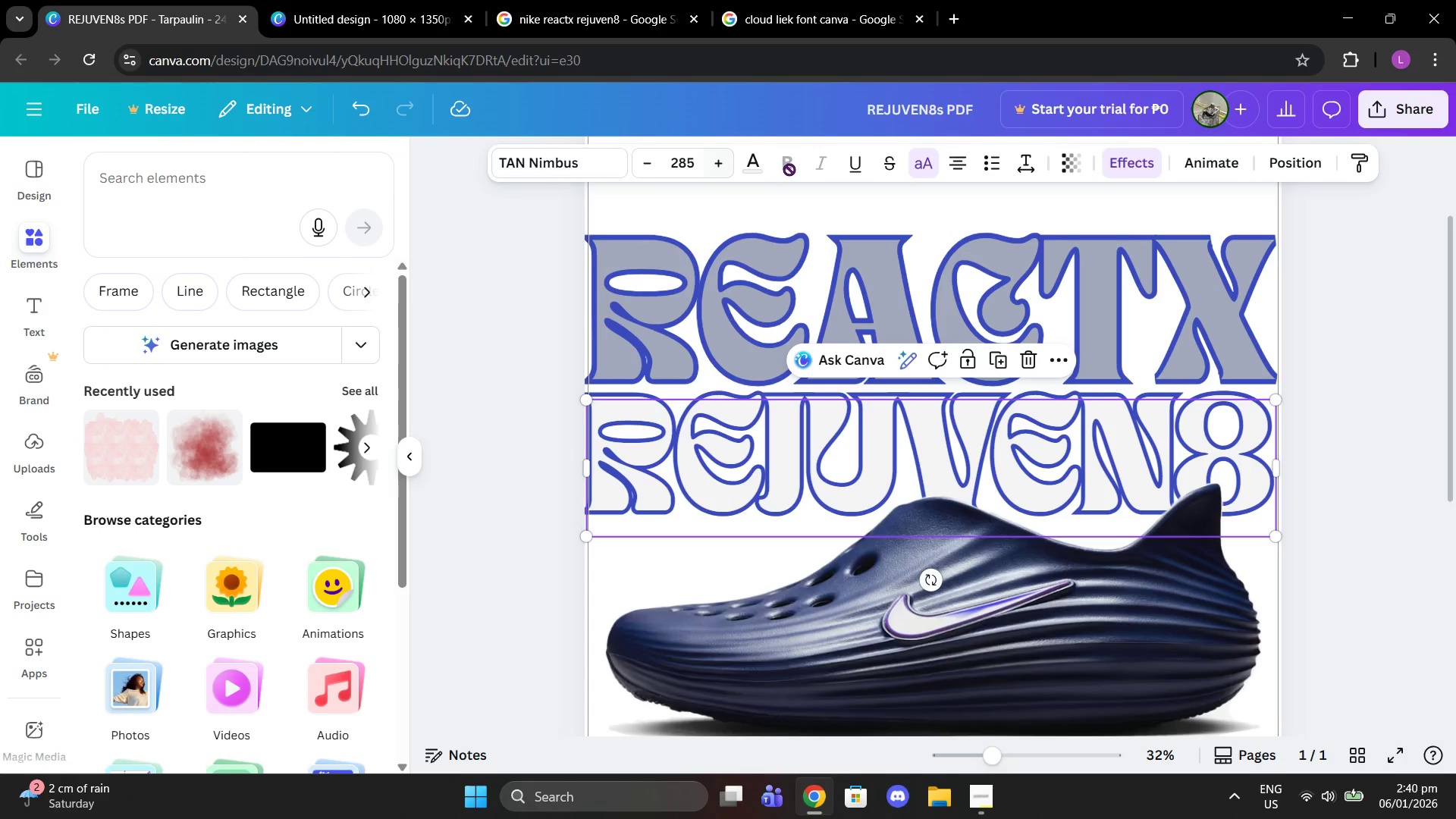 
left_click([741, 168])
 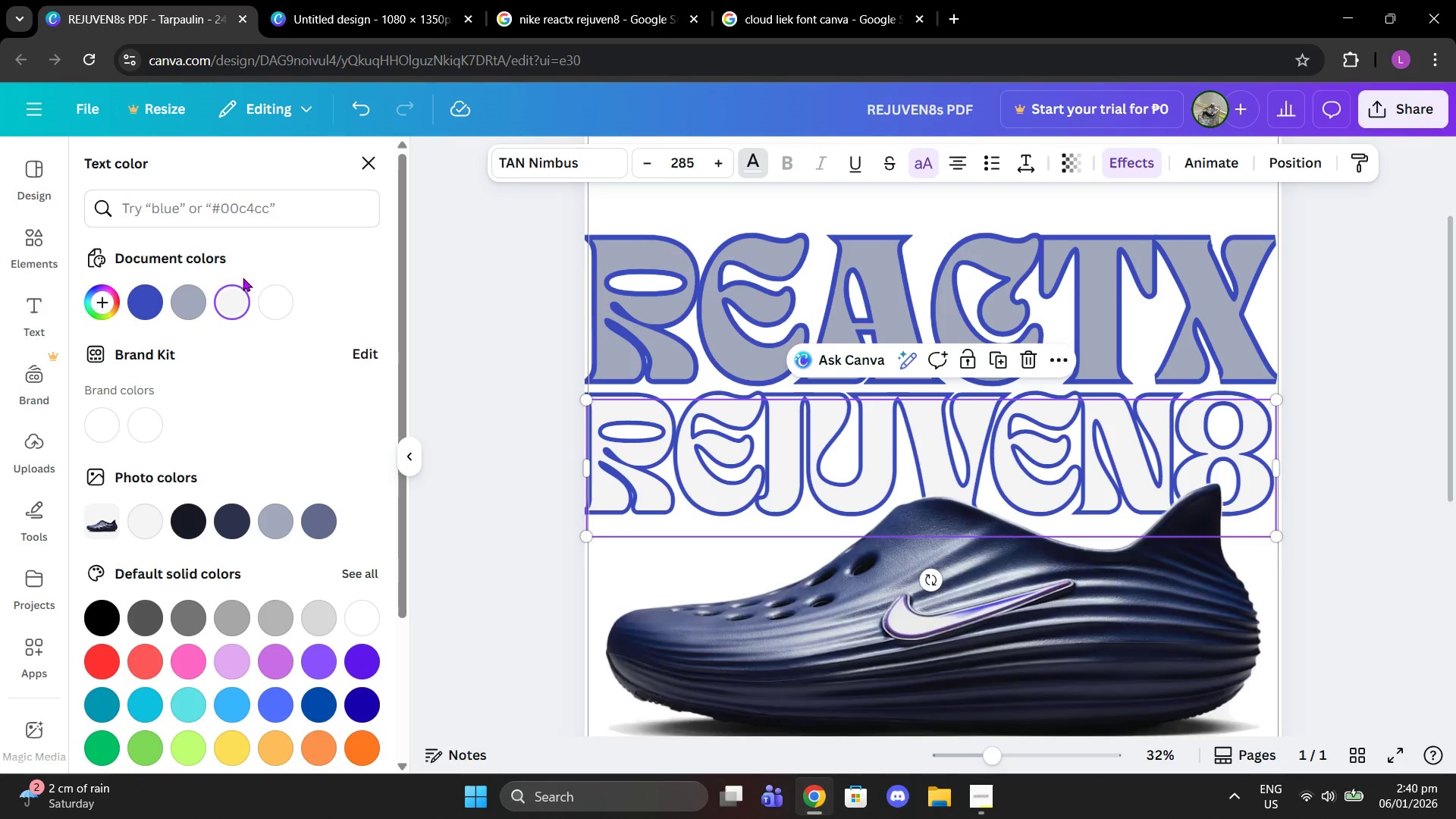 
left_click([182, 310])
 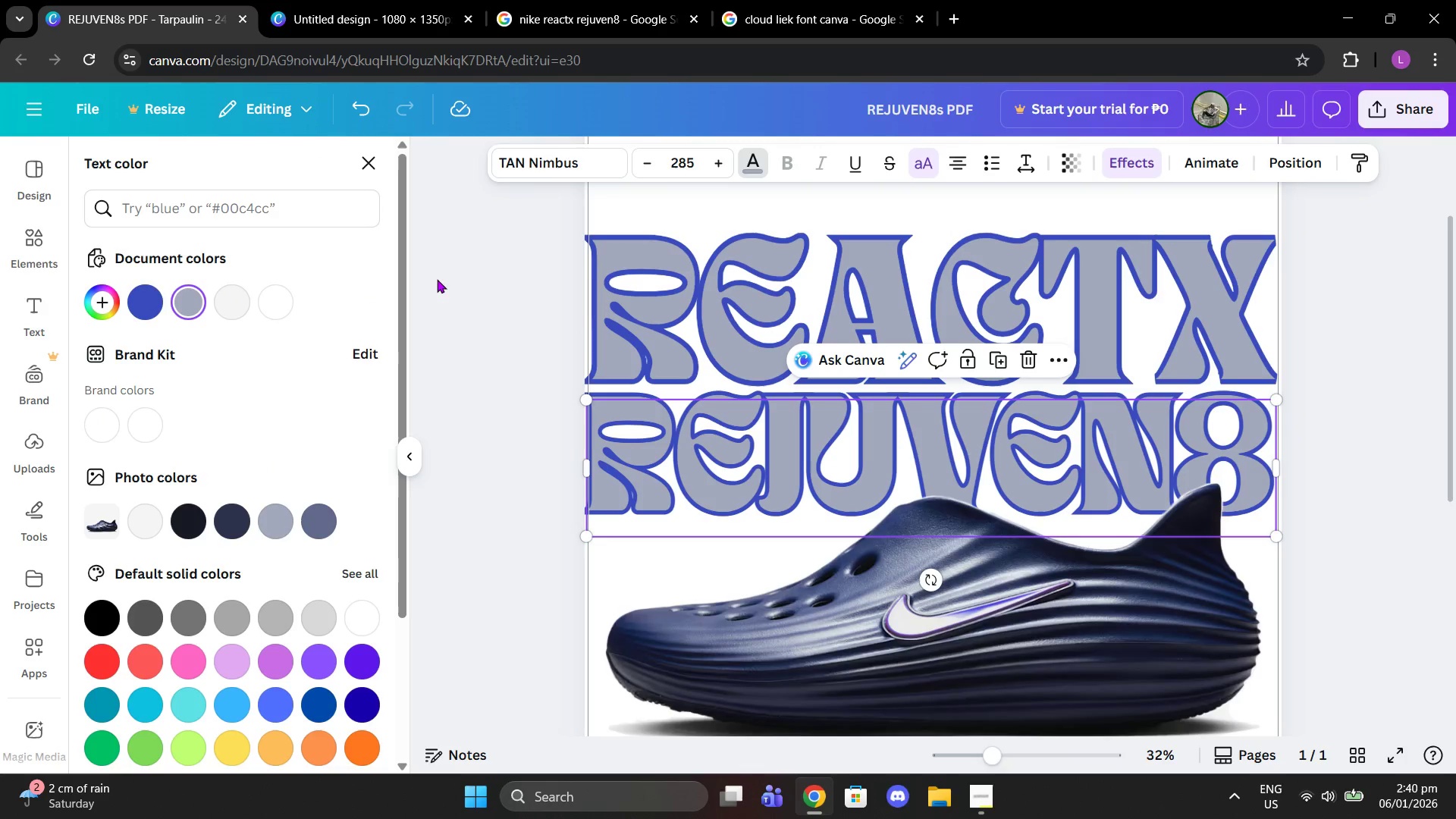 
double_click([438, 278])
 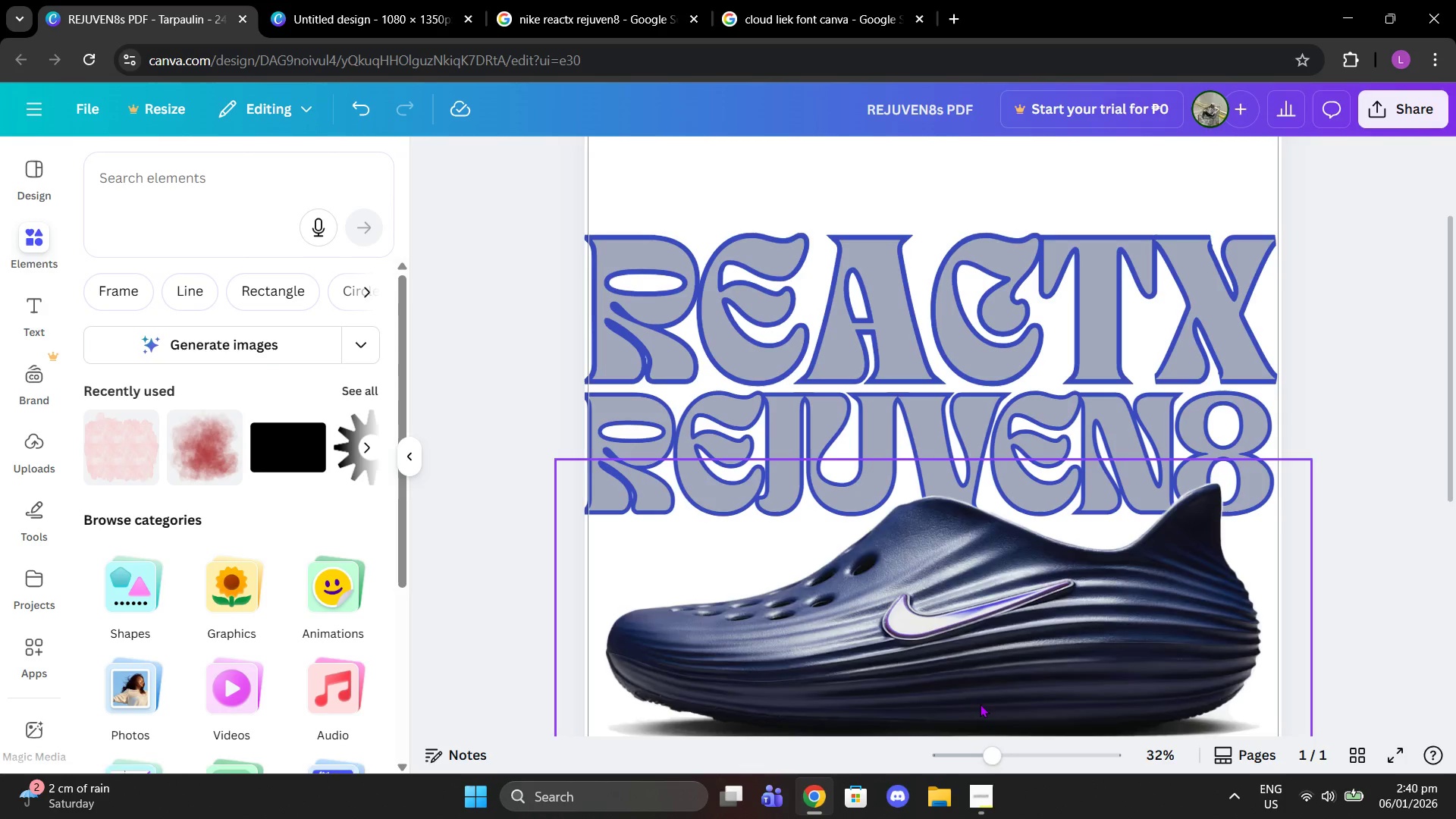 
left_click_drag(start_coordinate=[992, 752], to_coordinate=[988, 745])
 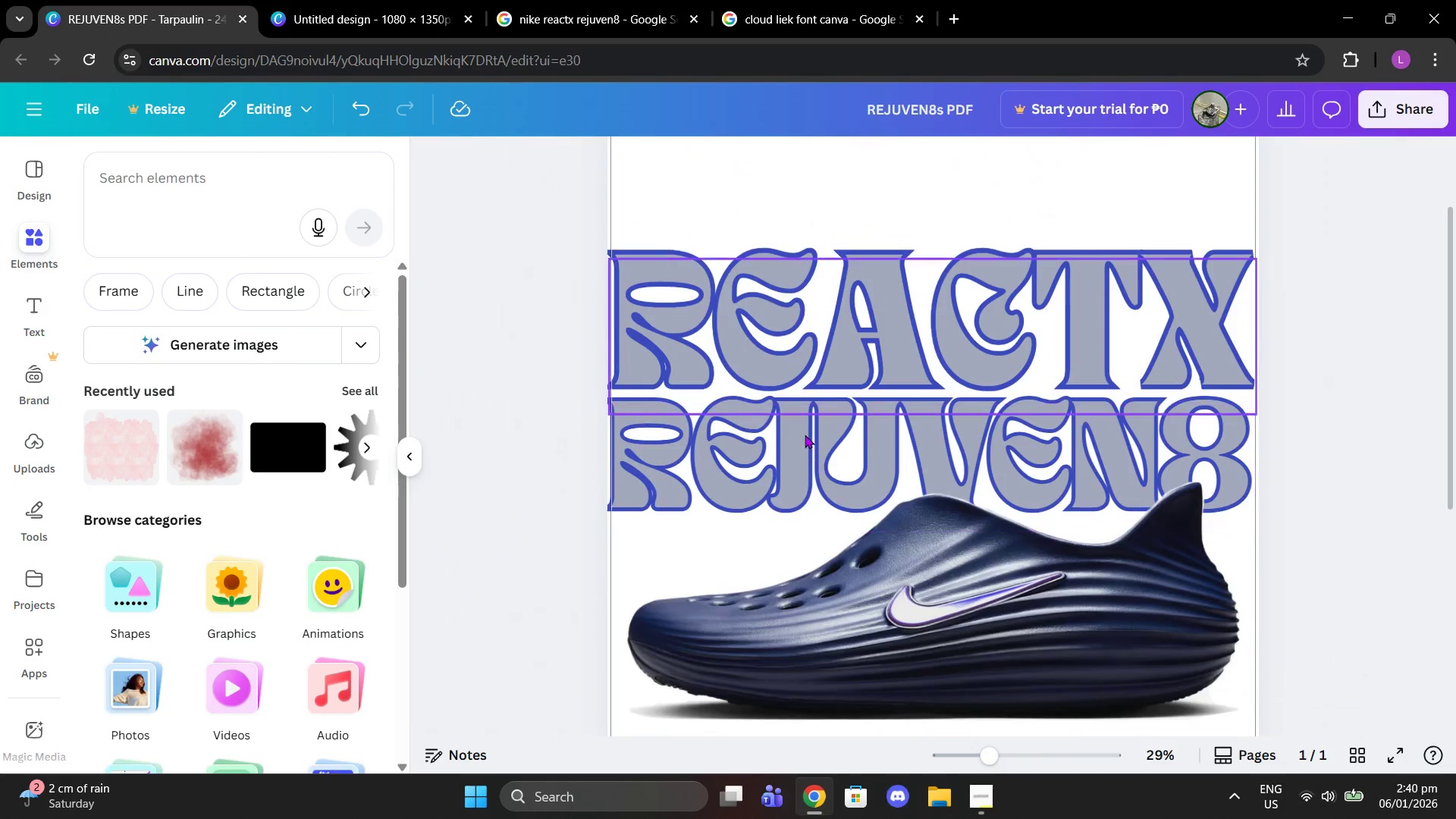 
left_click([805, 434])
 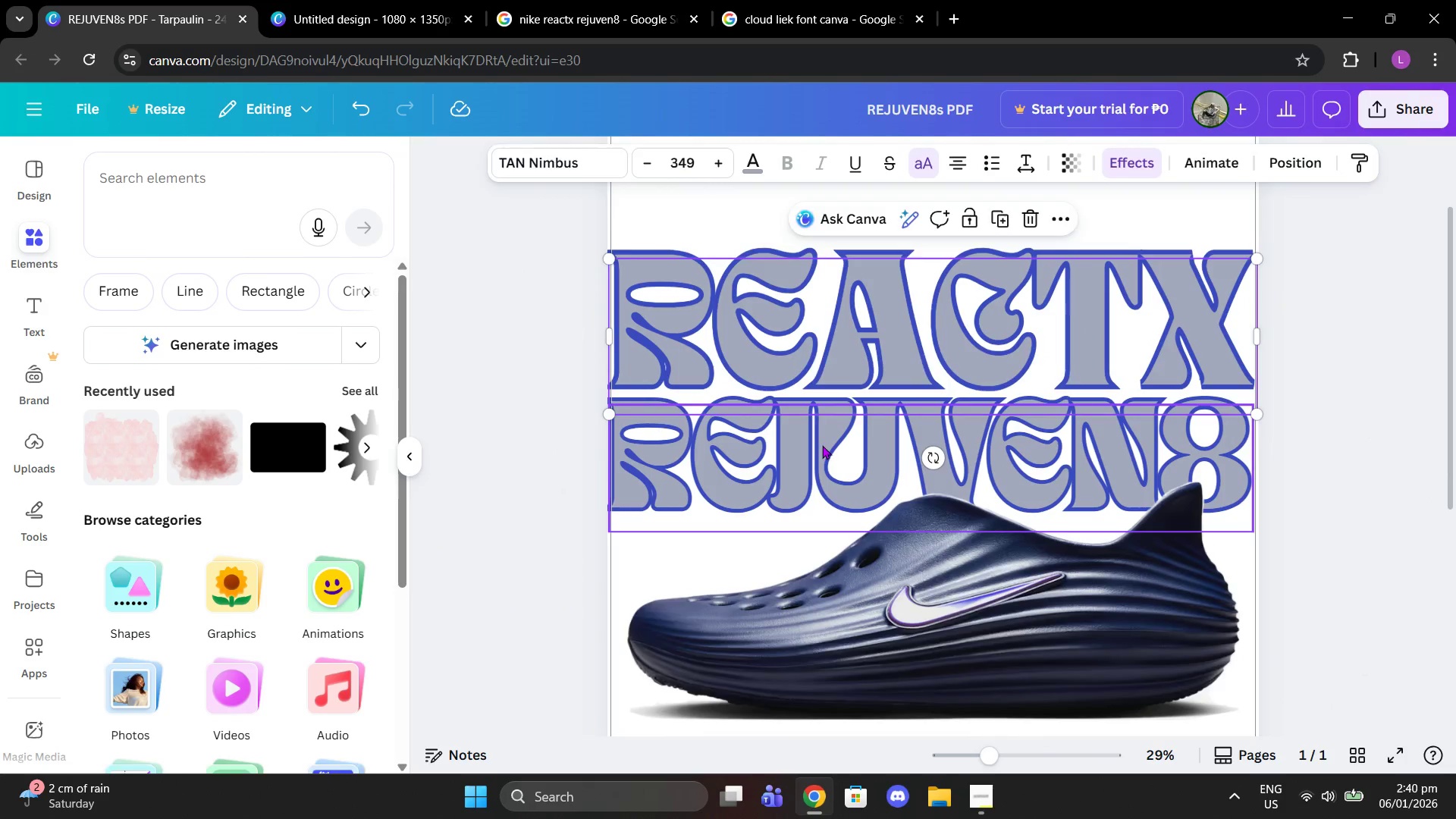 
left_click([822, 445])